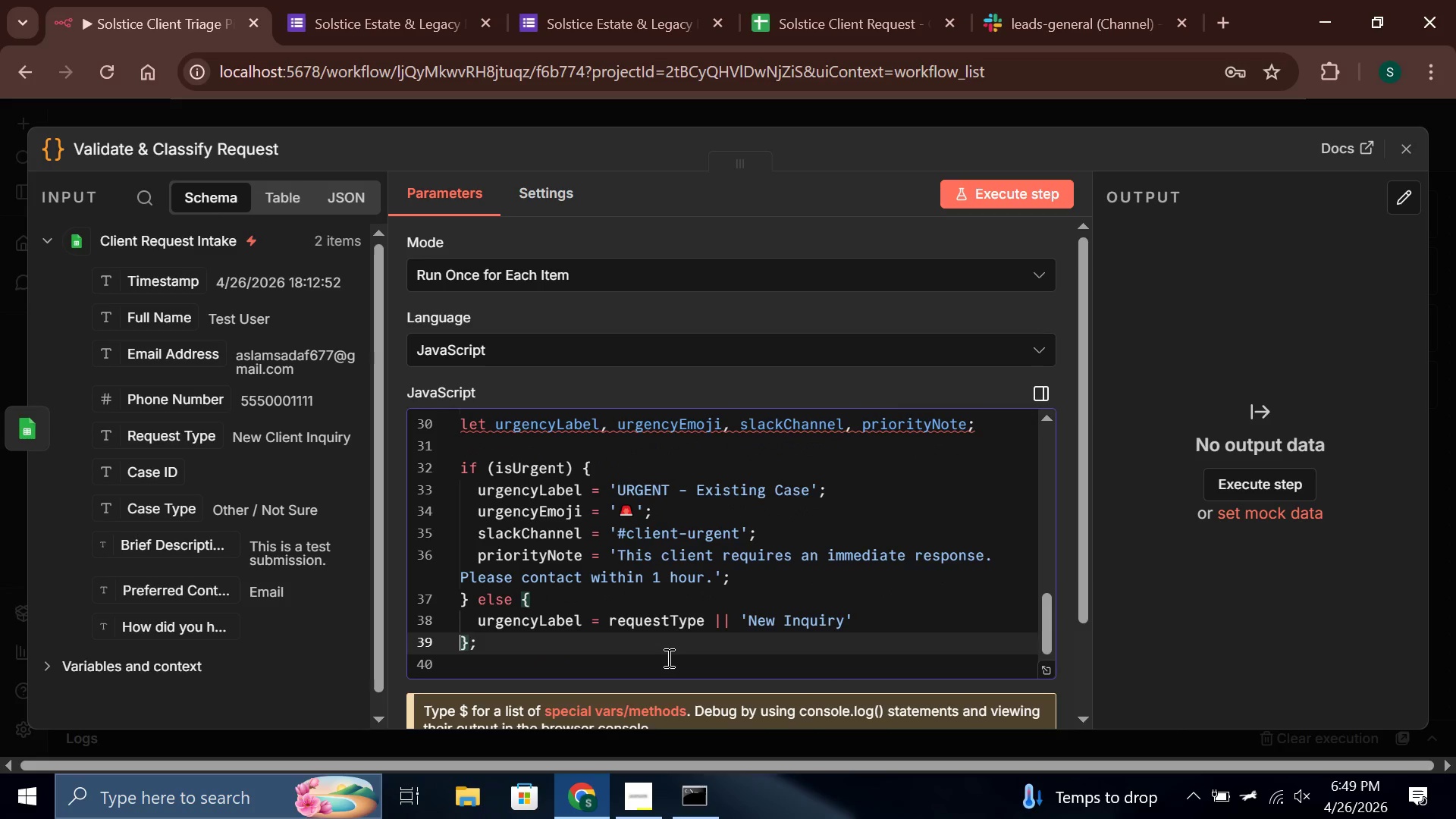 
key(ArrowRight)
 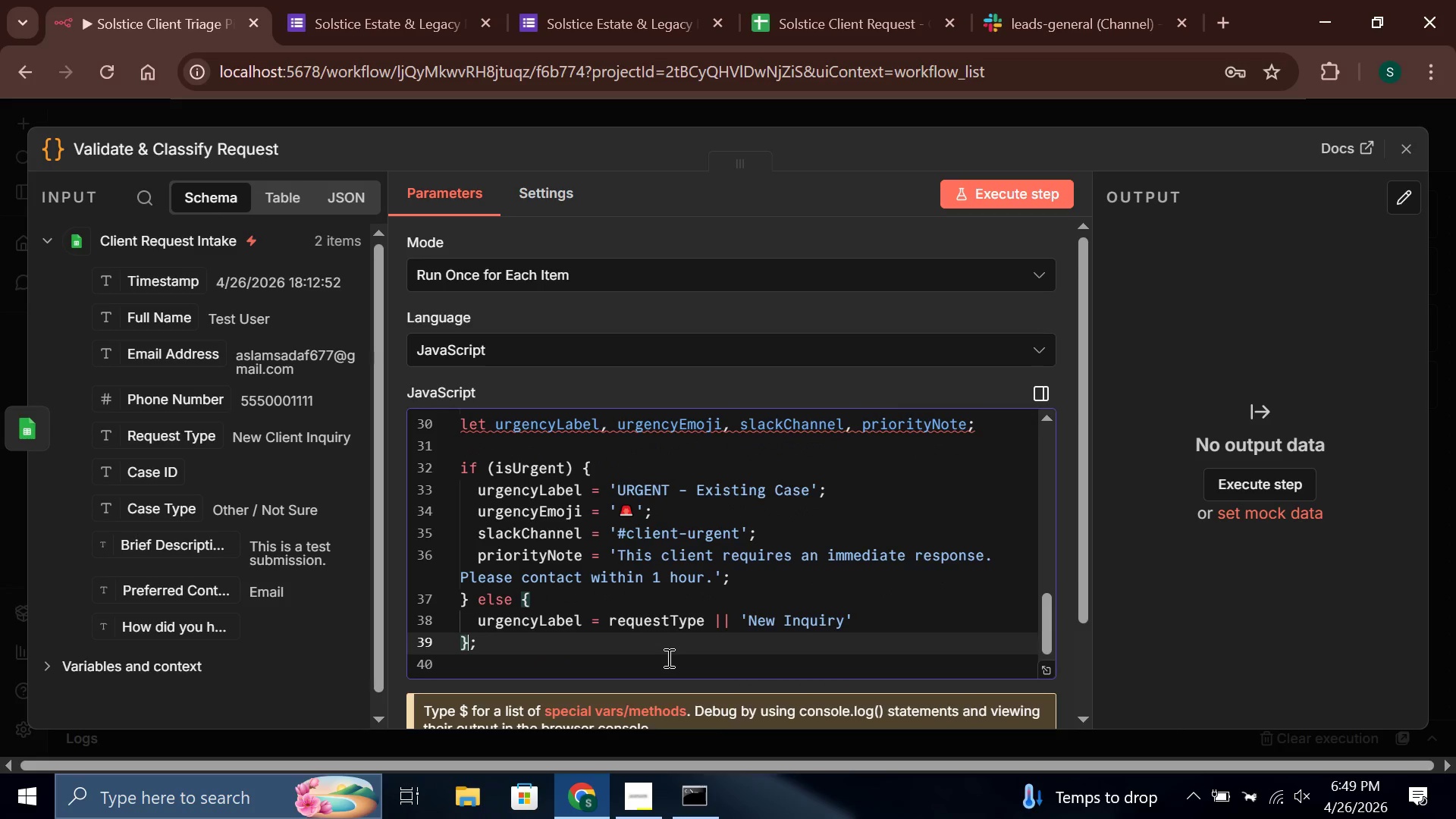 
key(ArrowRight)
 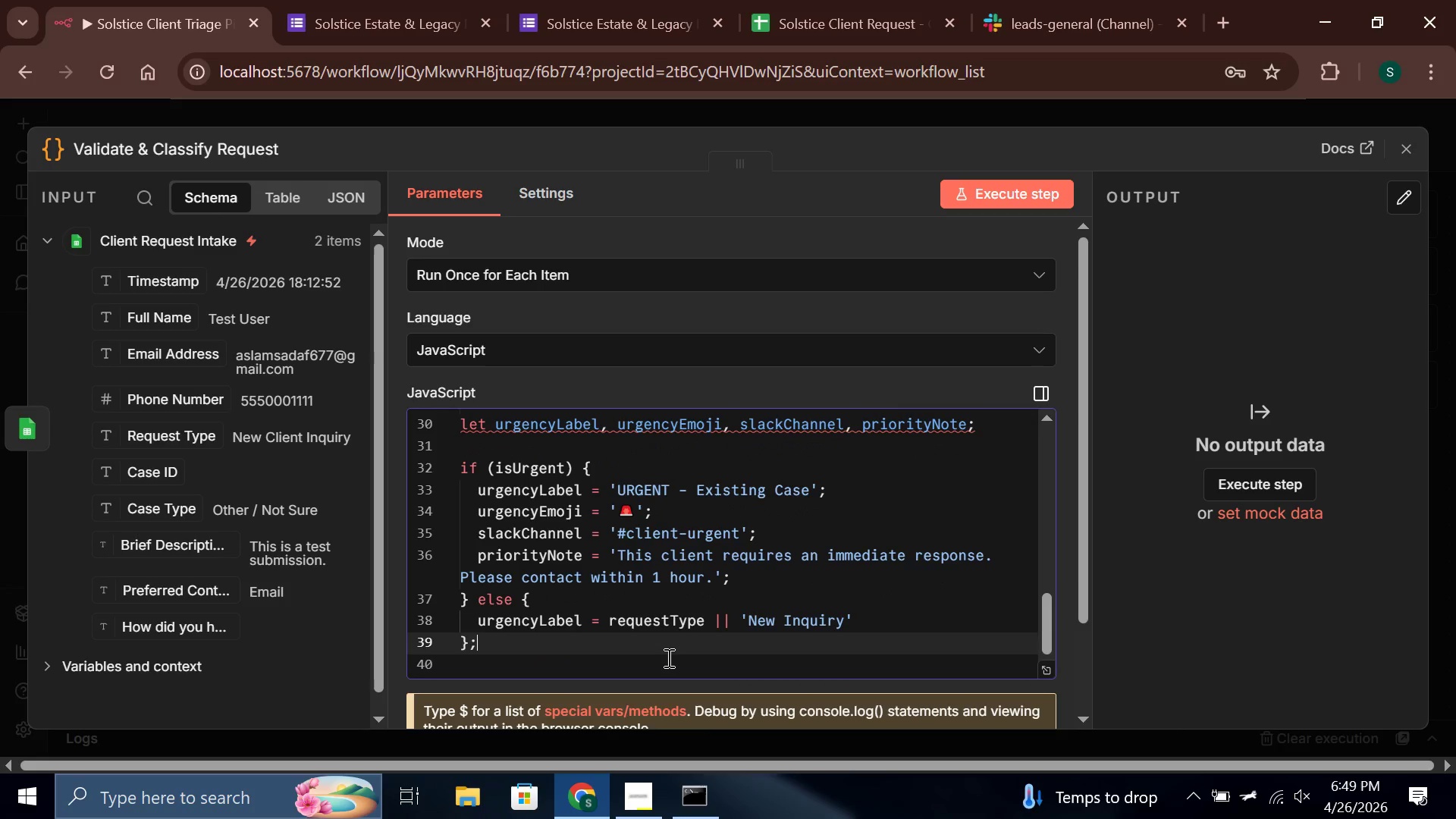 
key(Backspace)
 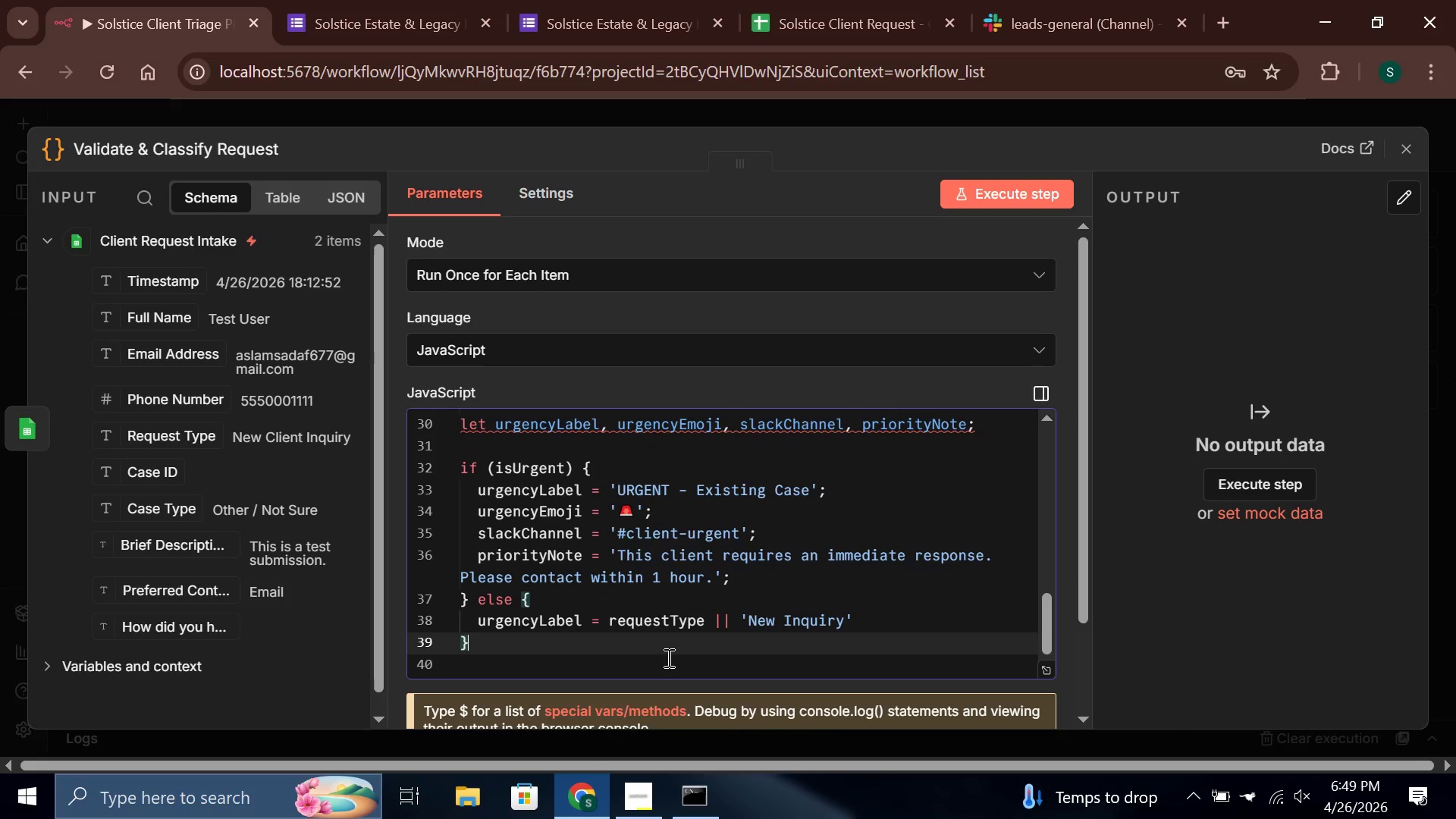 
key(ArrowLeft)
 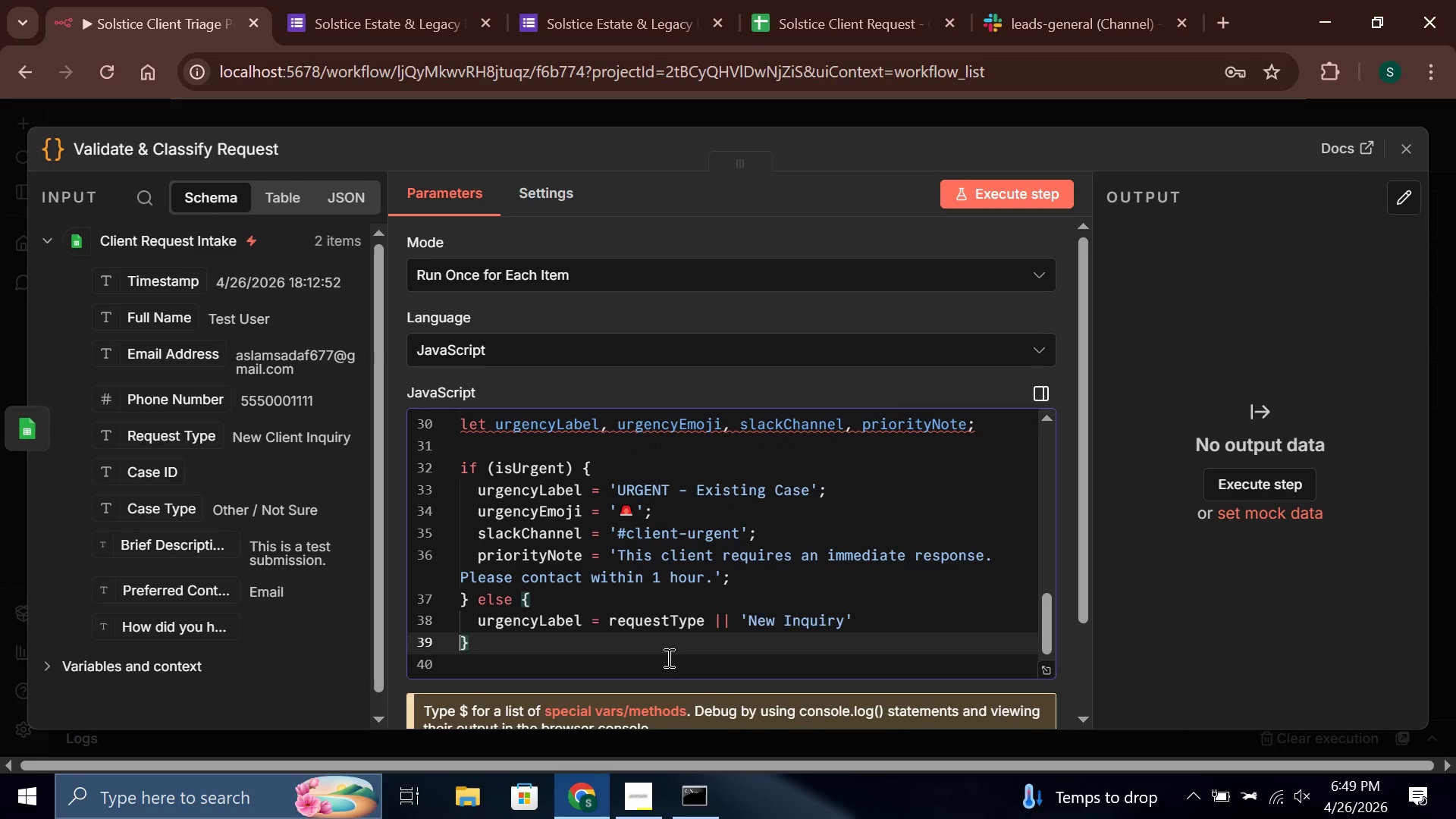 
key(ArrowLeft)
 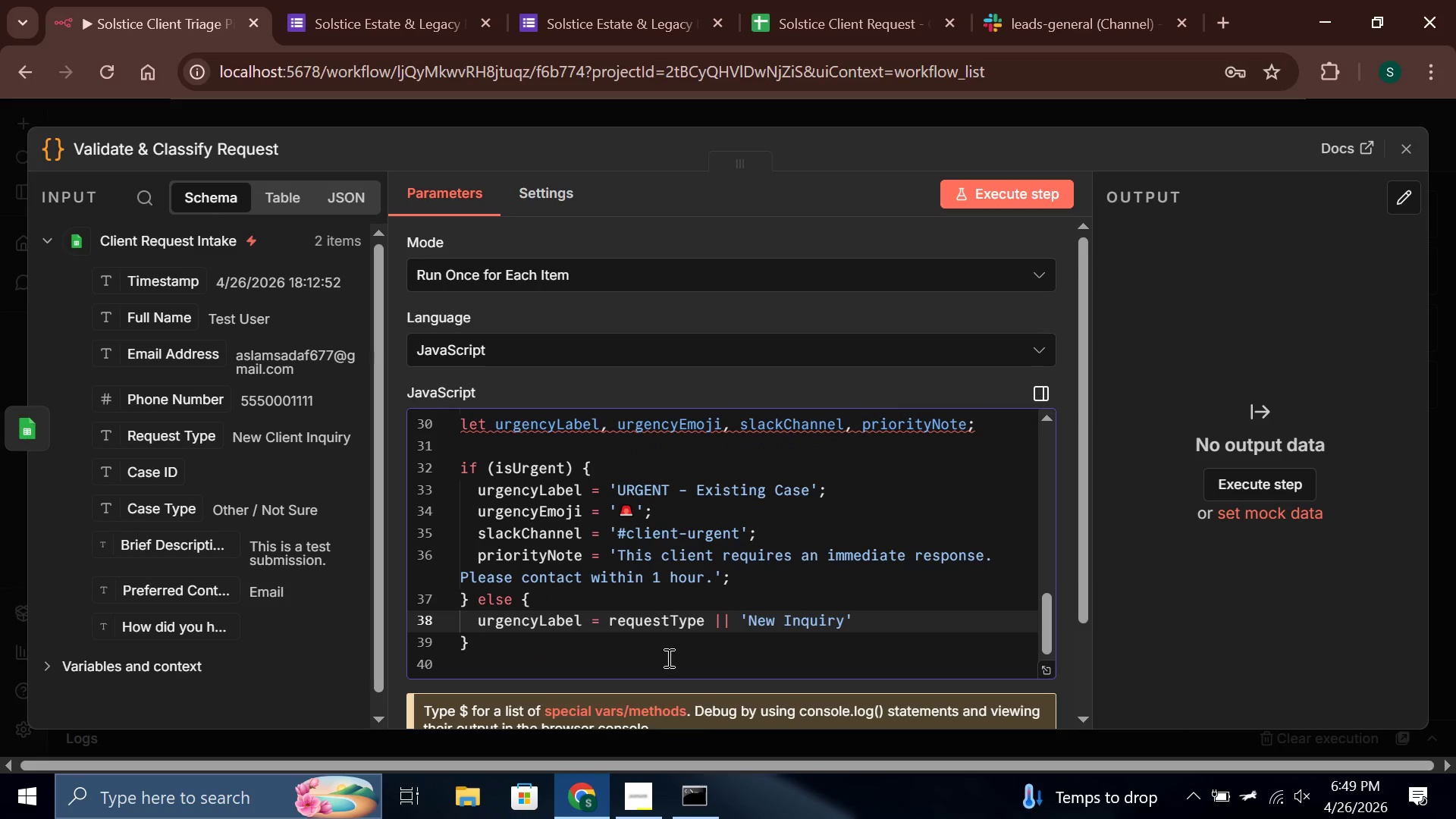 
key(Semicolon)
 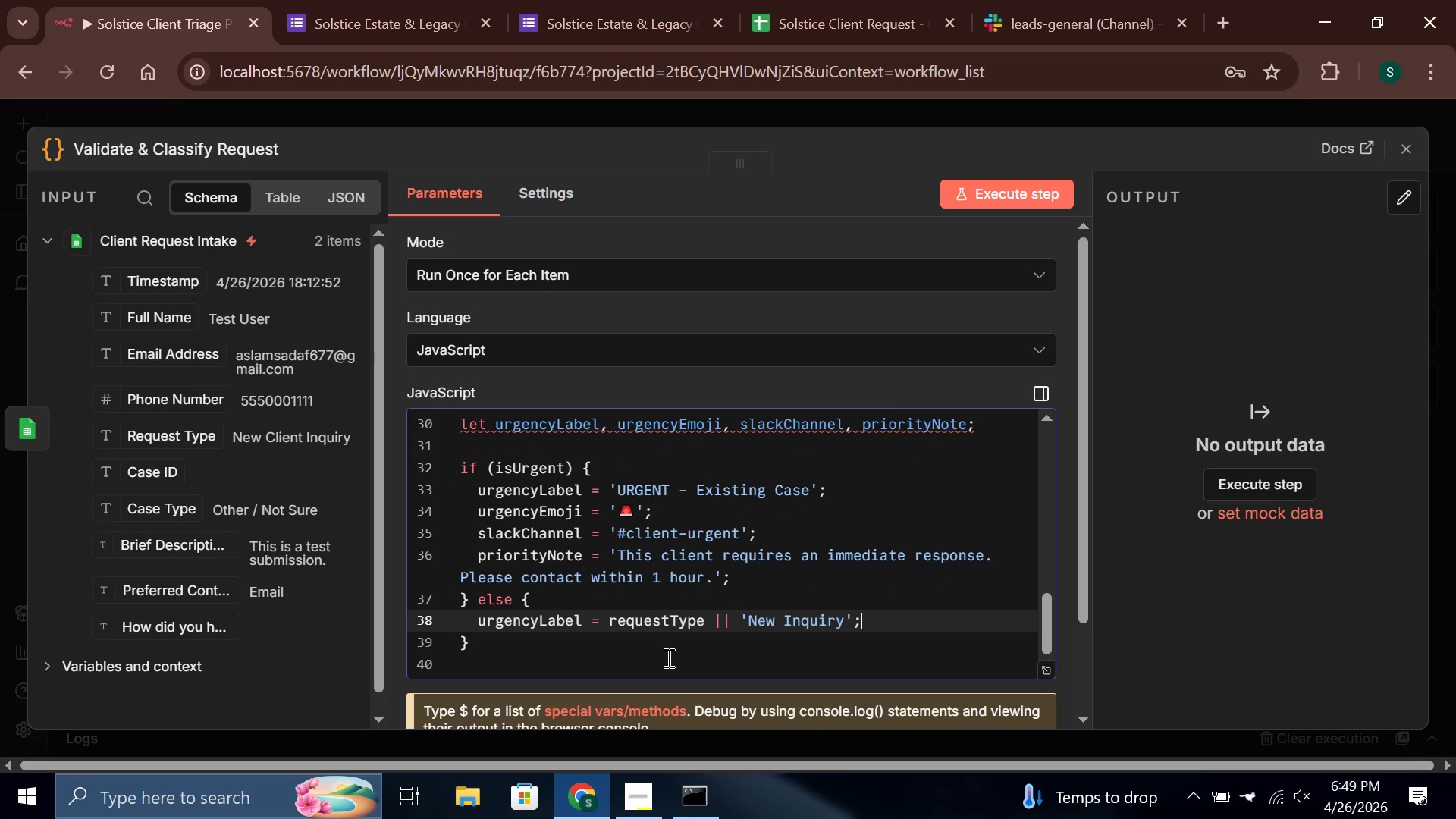 
key(Enter)
 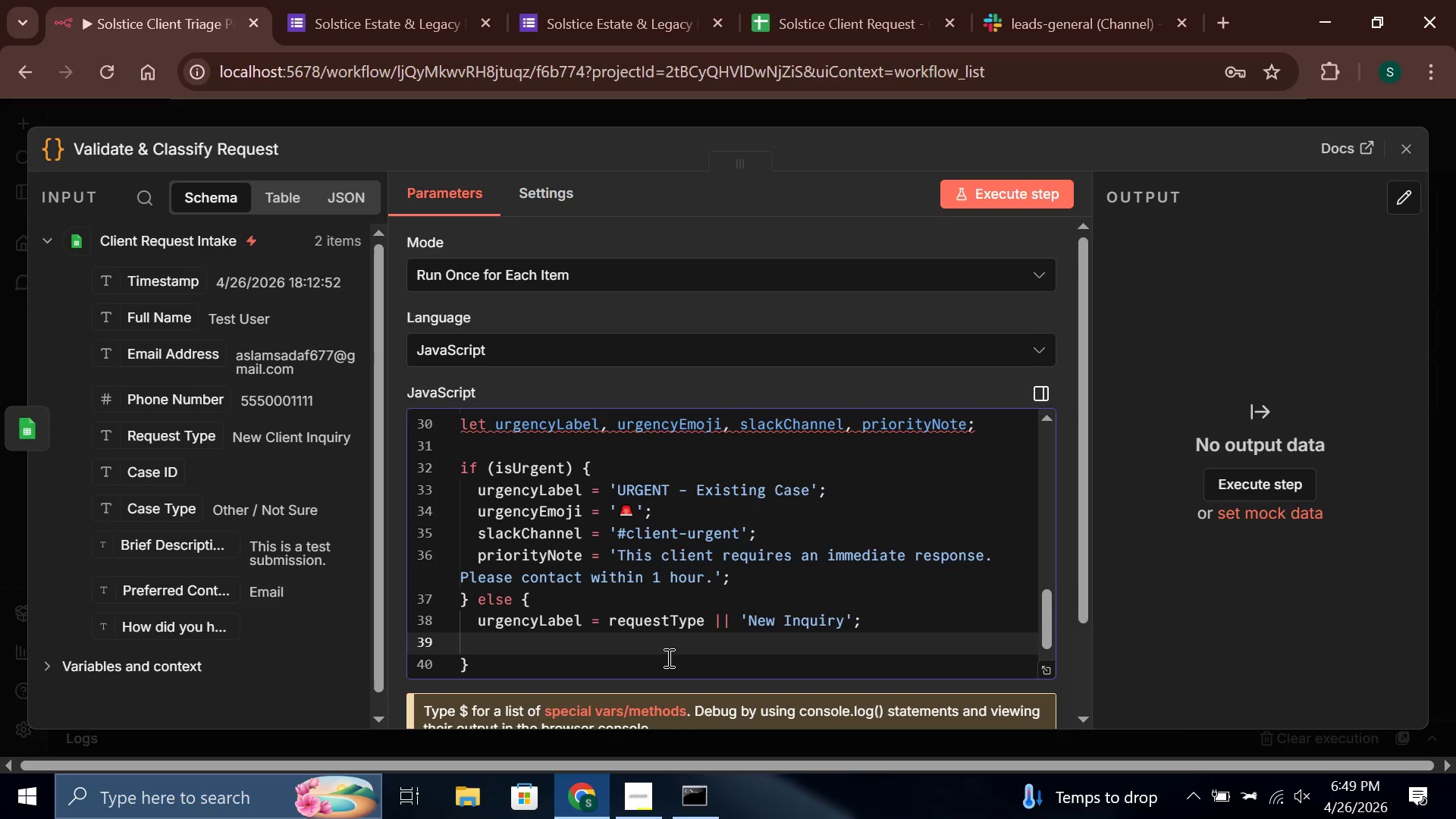 
wait(7.47)
 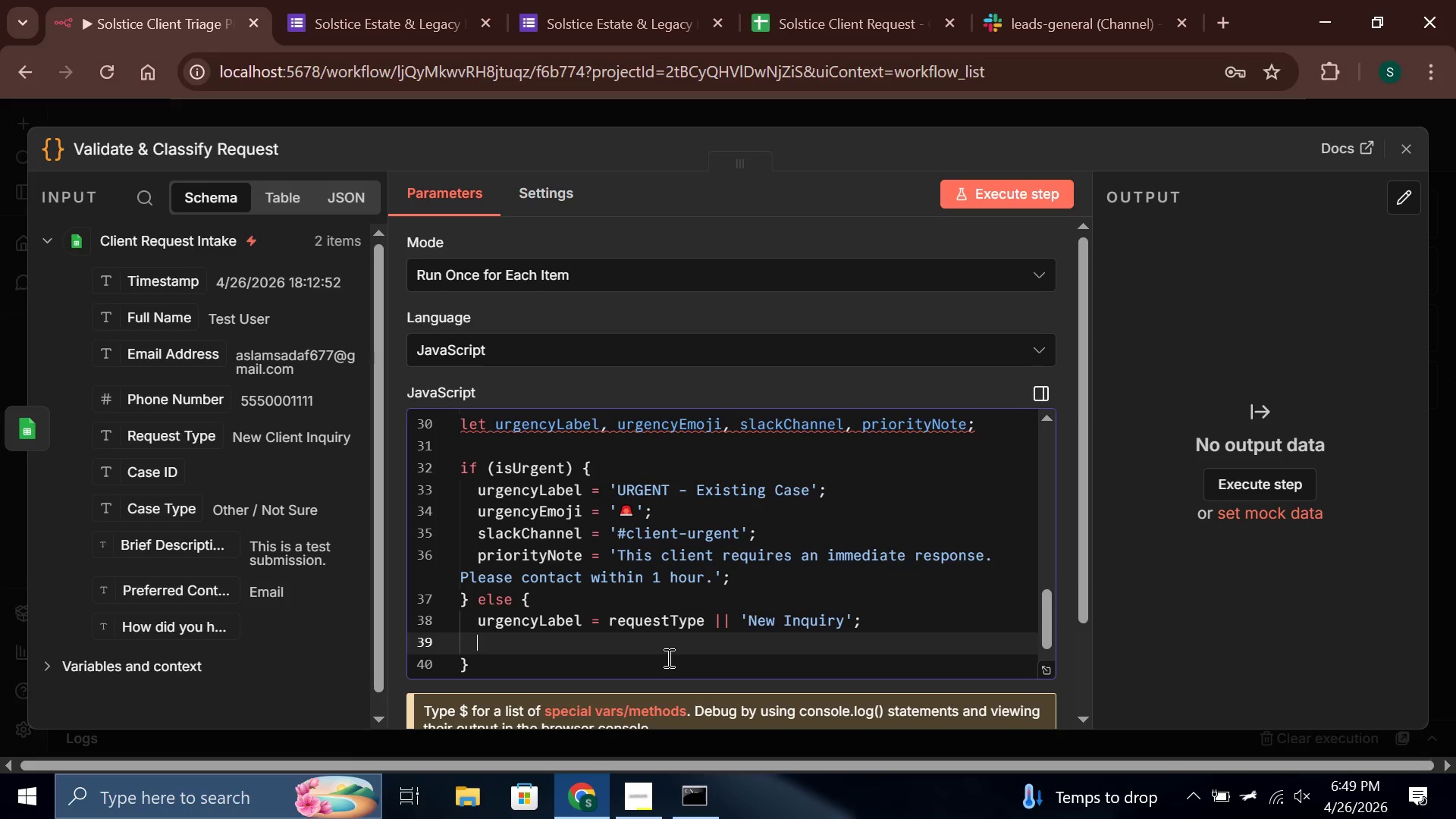 
type(i)
key(Backspace)
type(ur)
 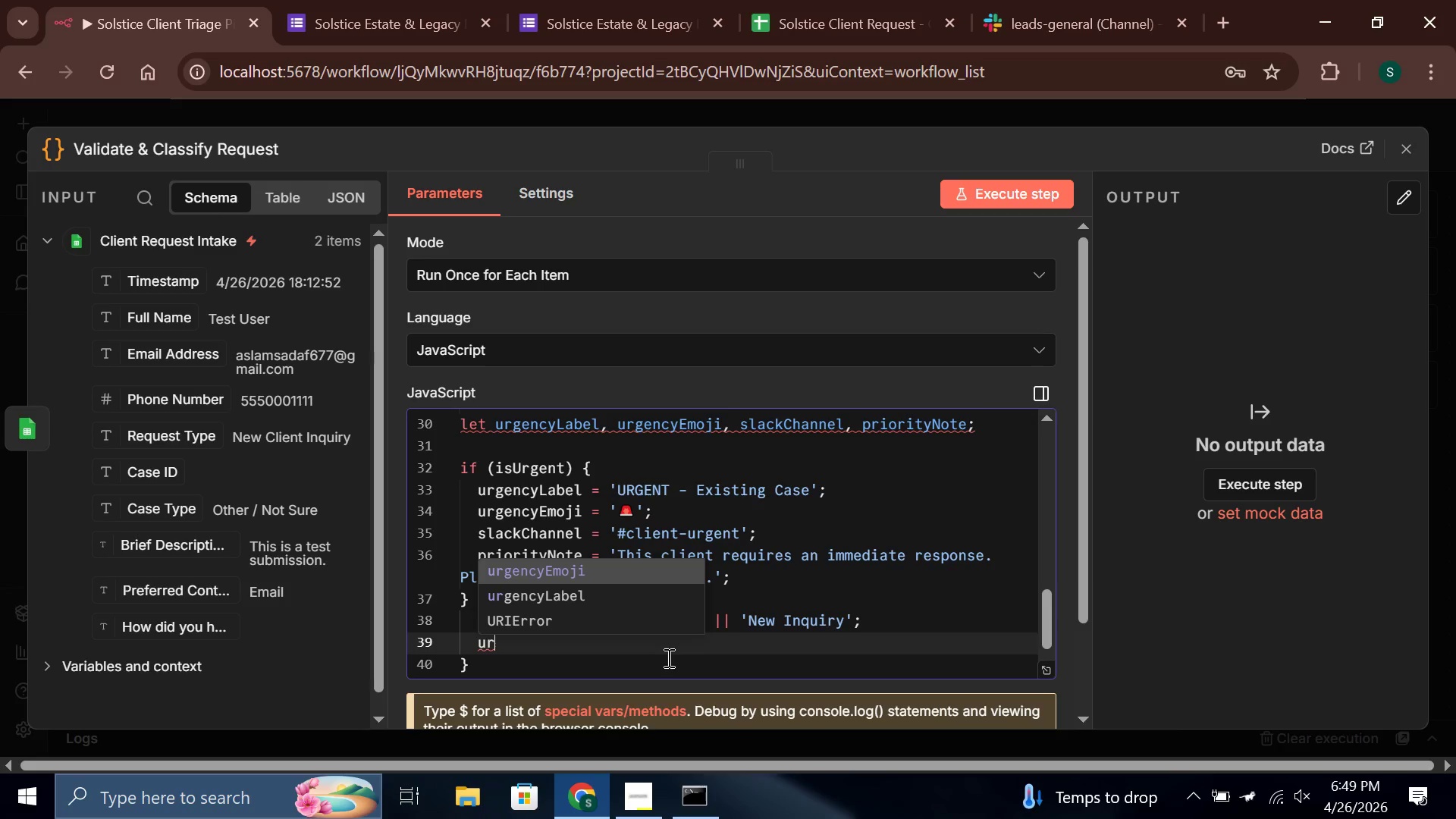 
key(Enter)
 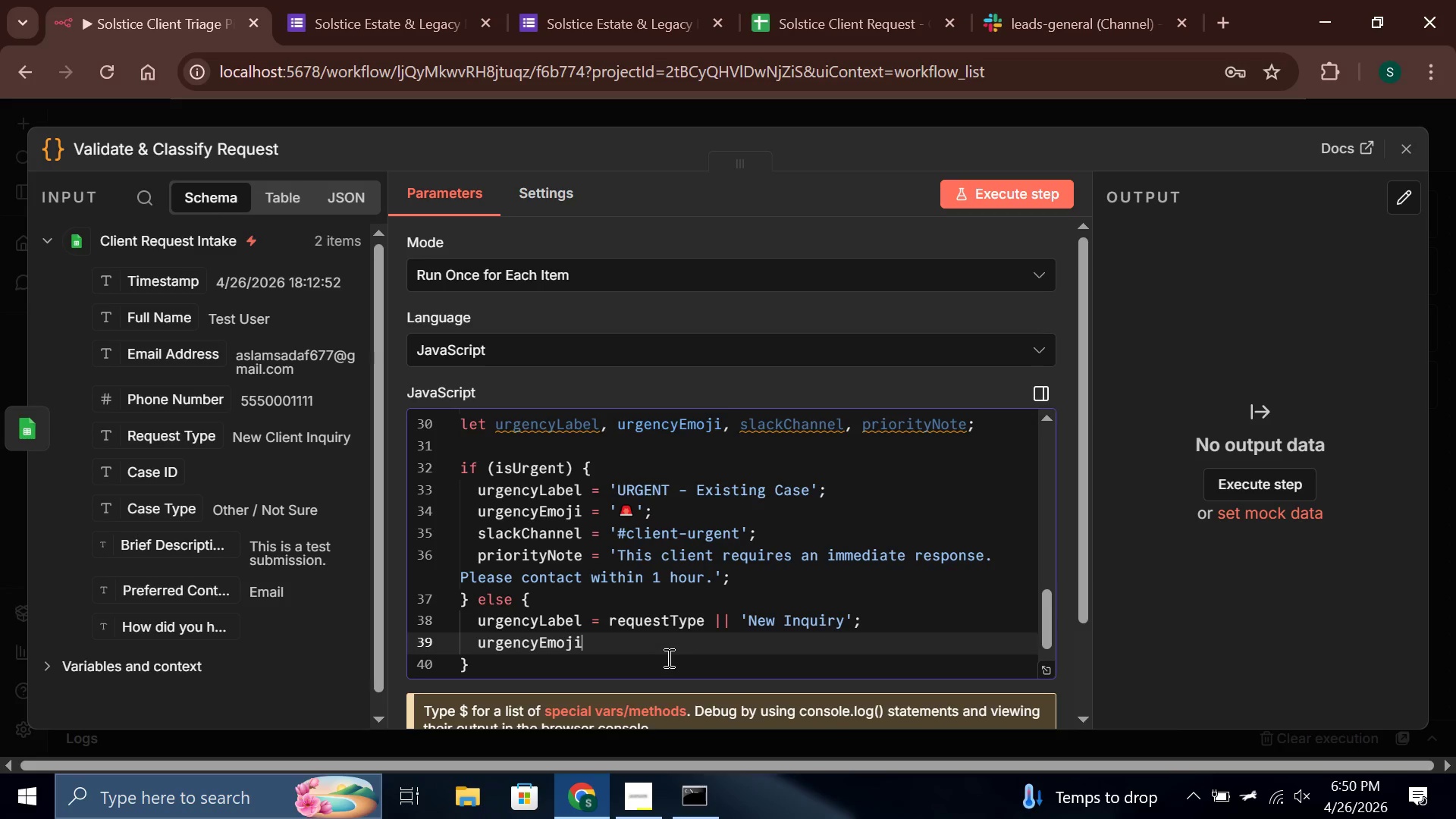 
key(Space)
 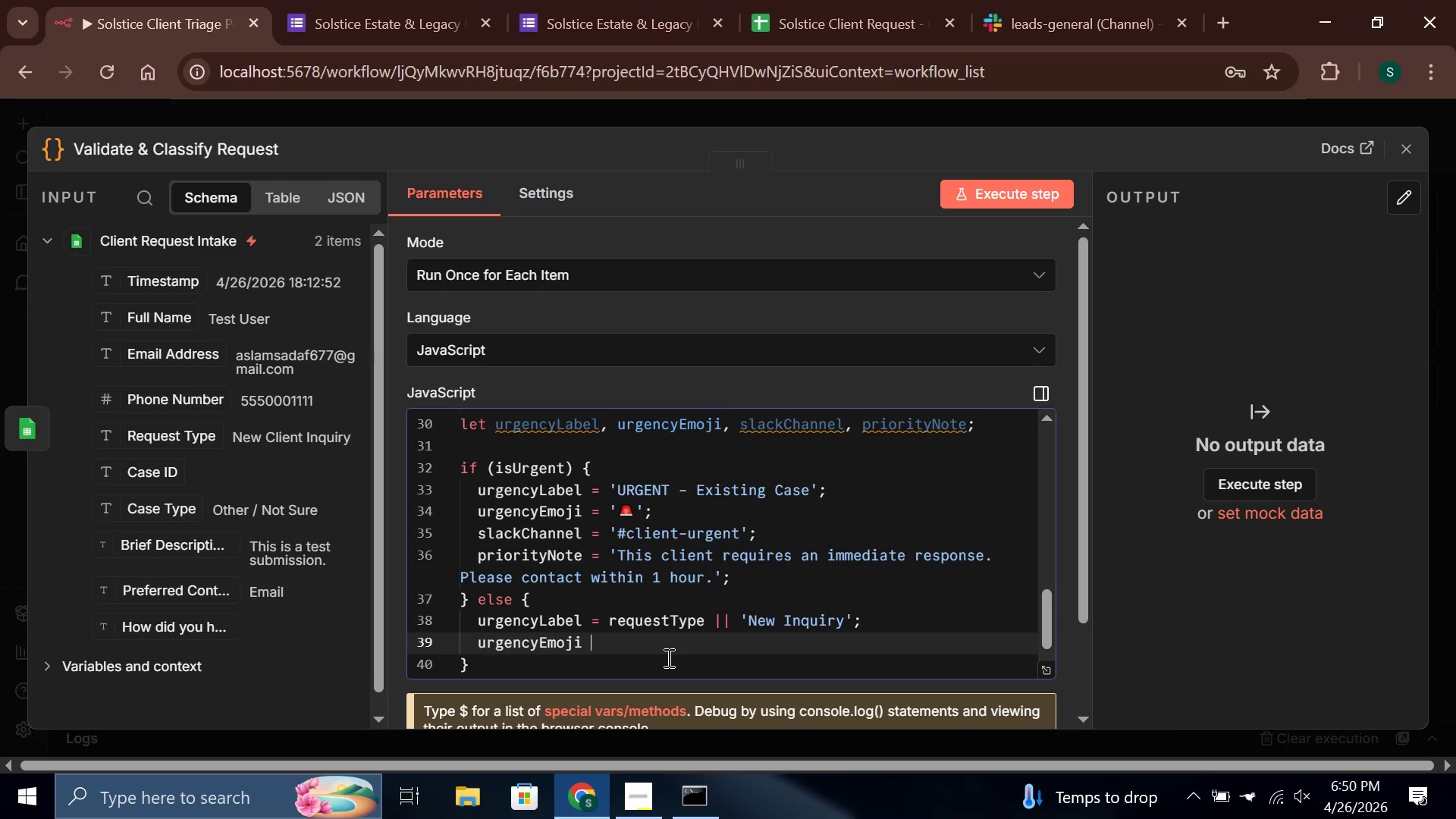 
key(Equal)
 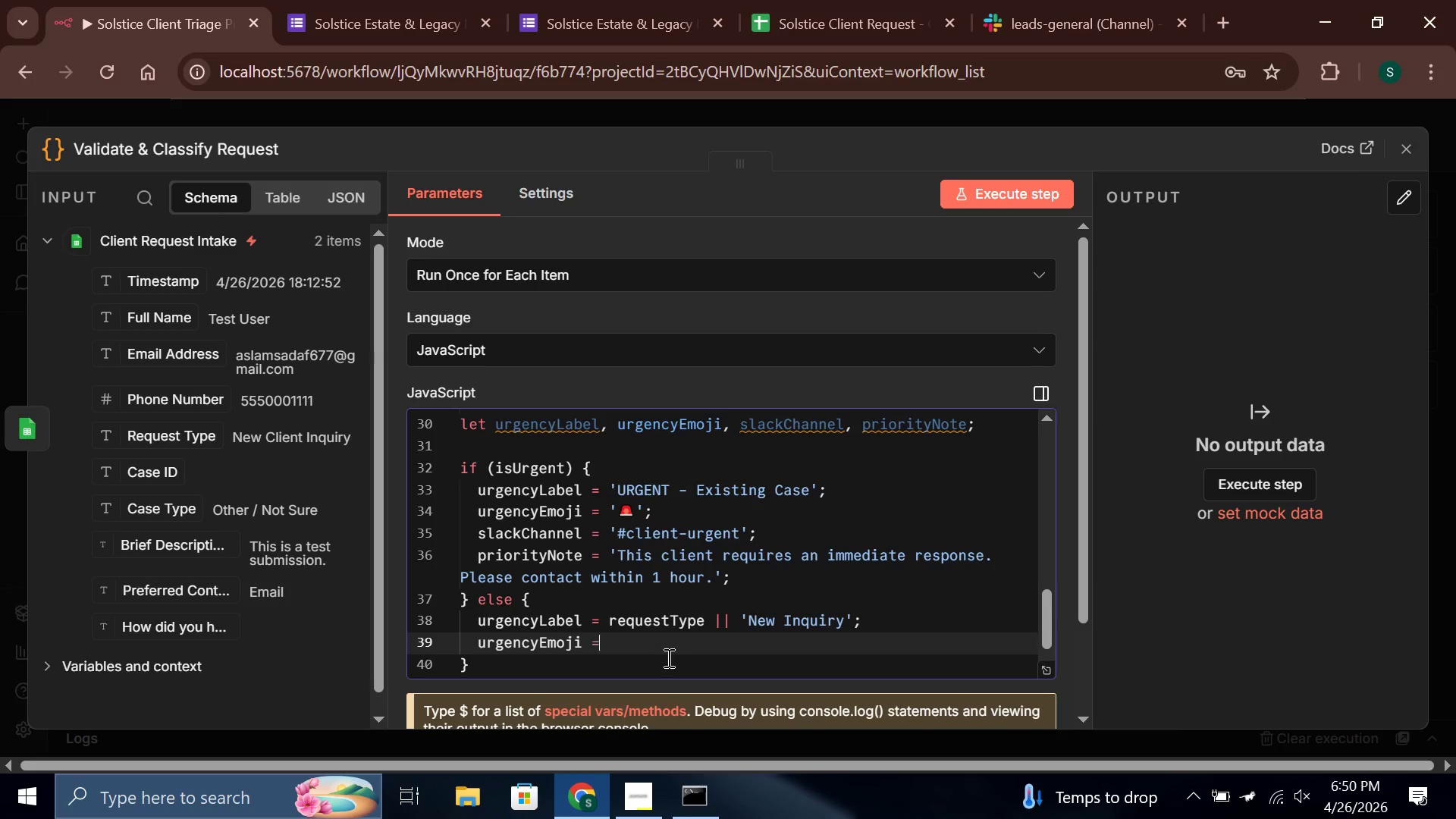 
key(Space)
 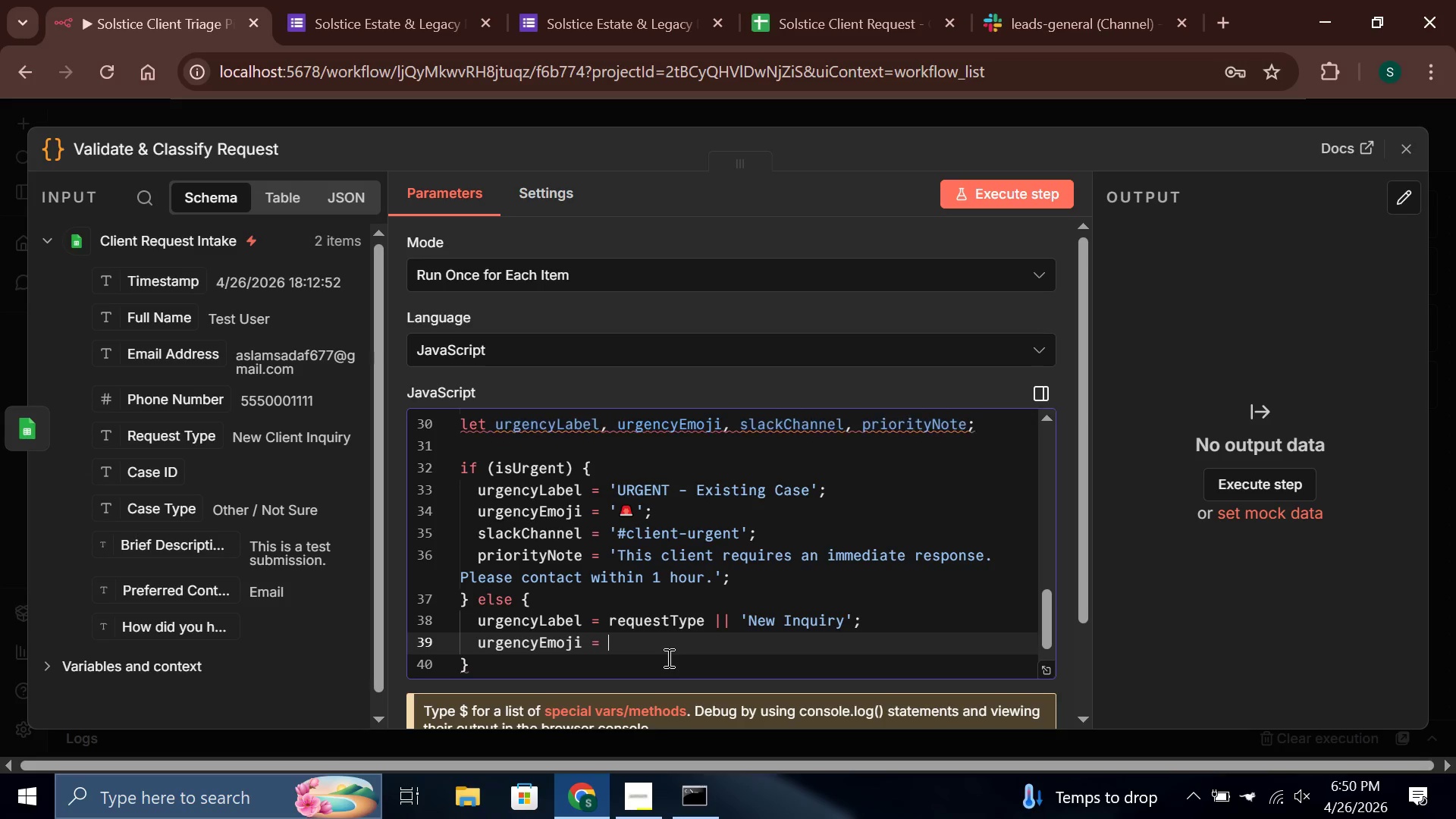 
key(Quote)
 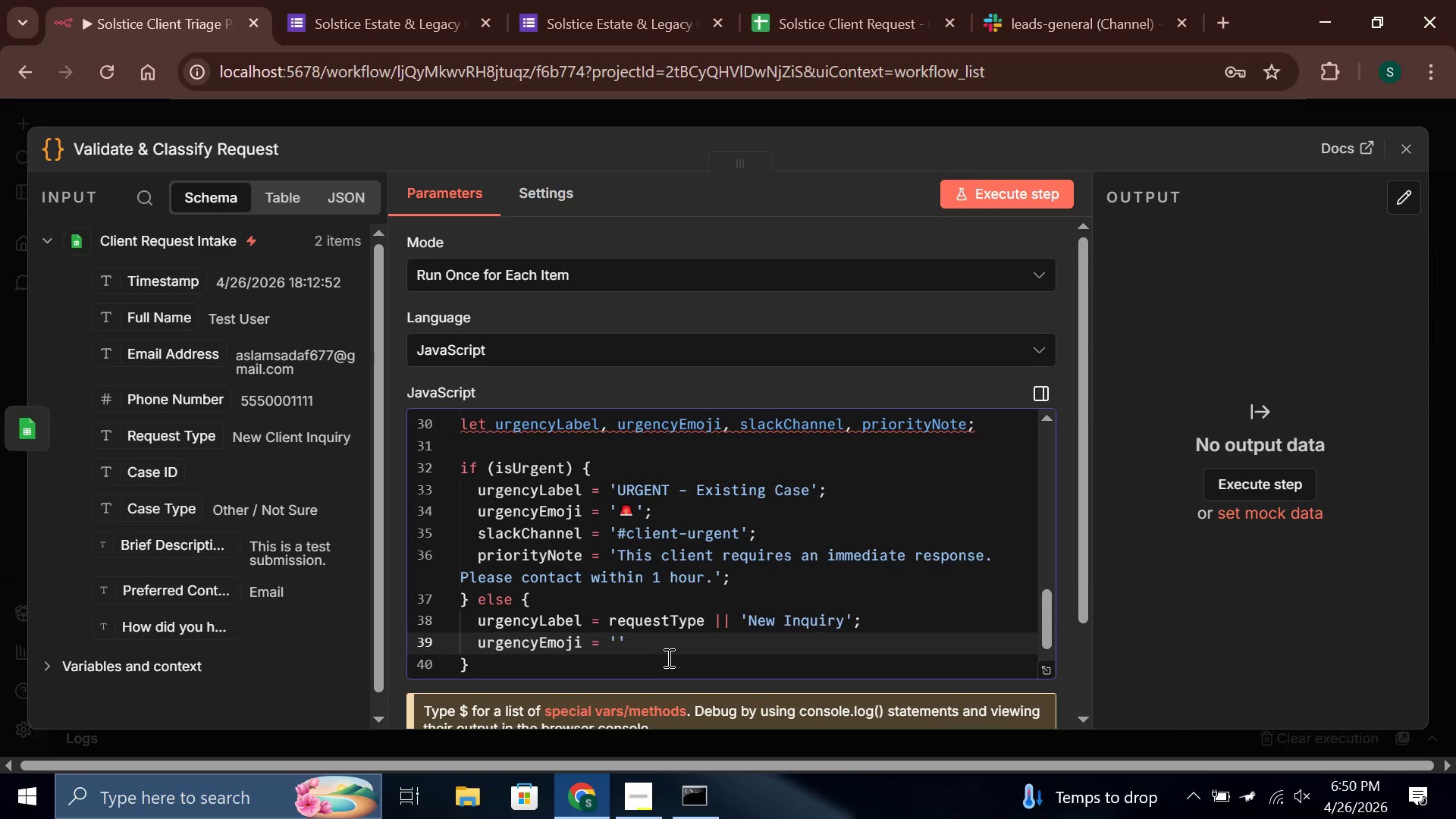 
key(Meta+Period)
 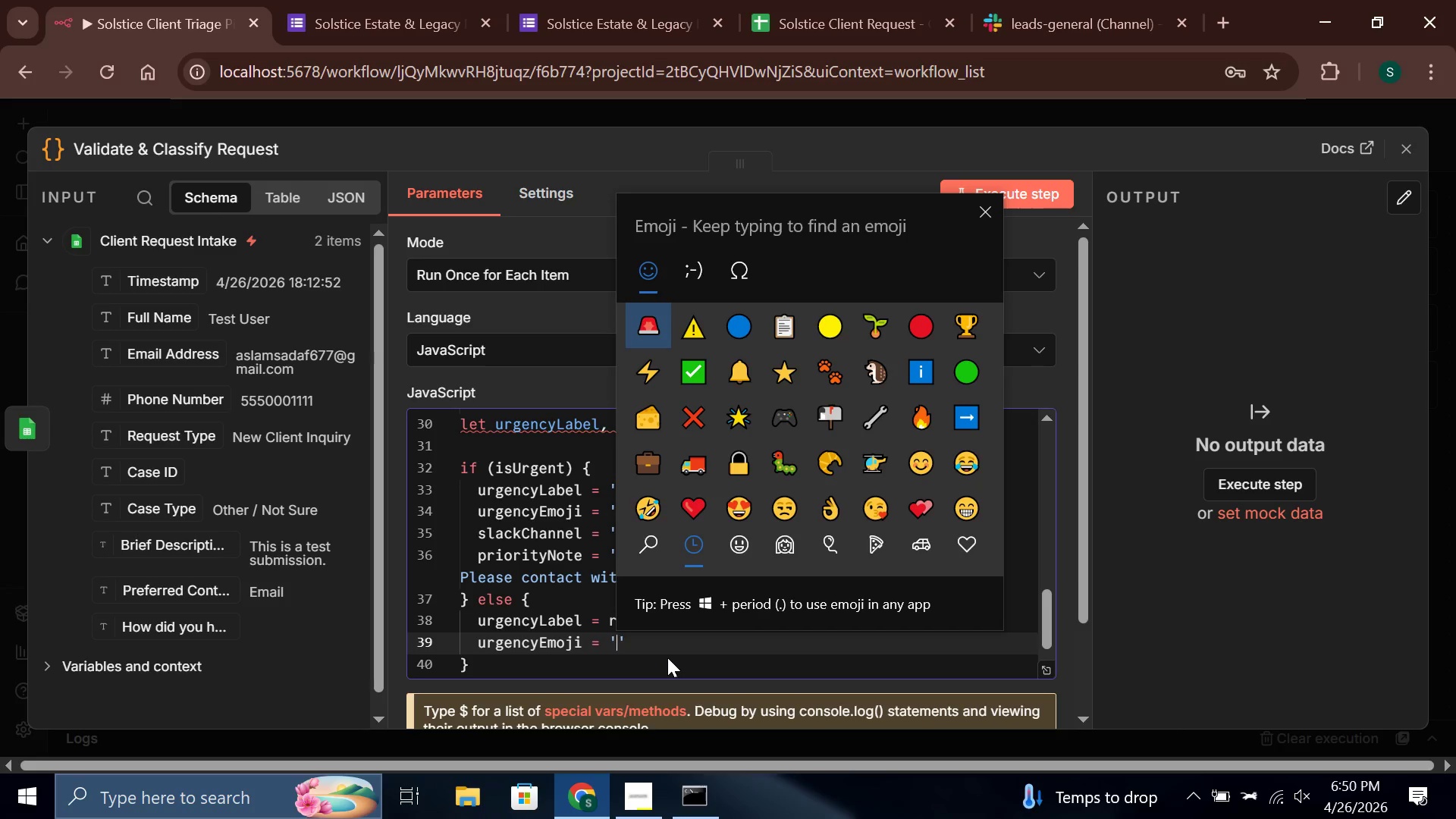 
key(ArrowRight)
 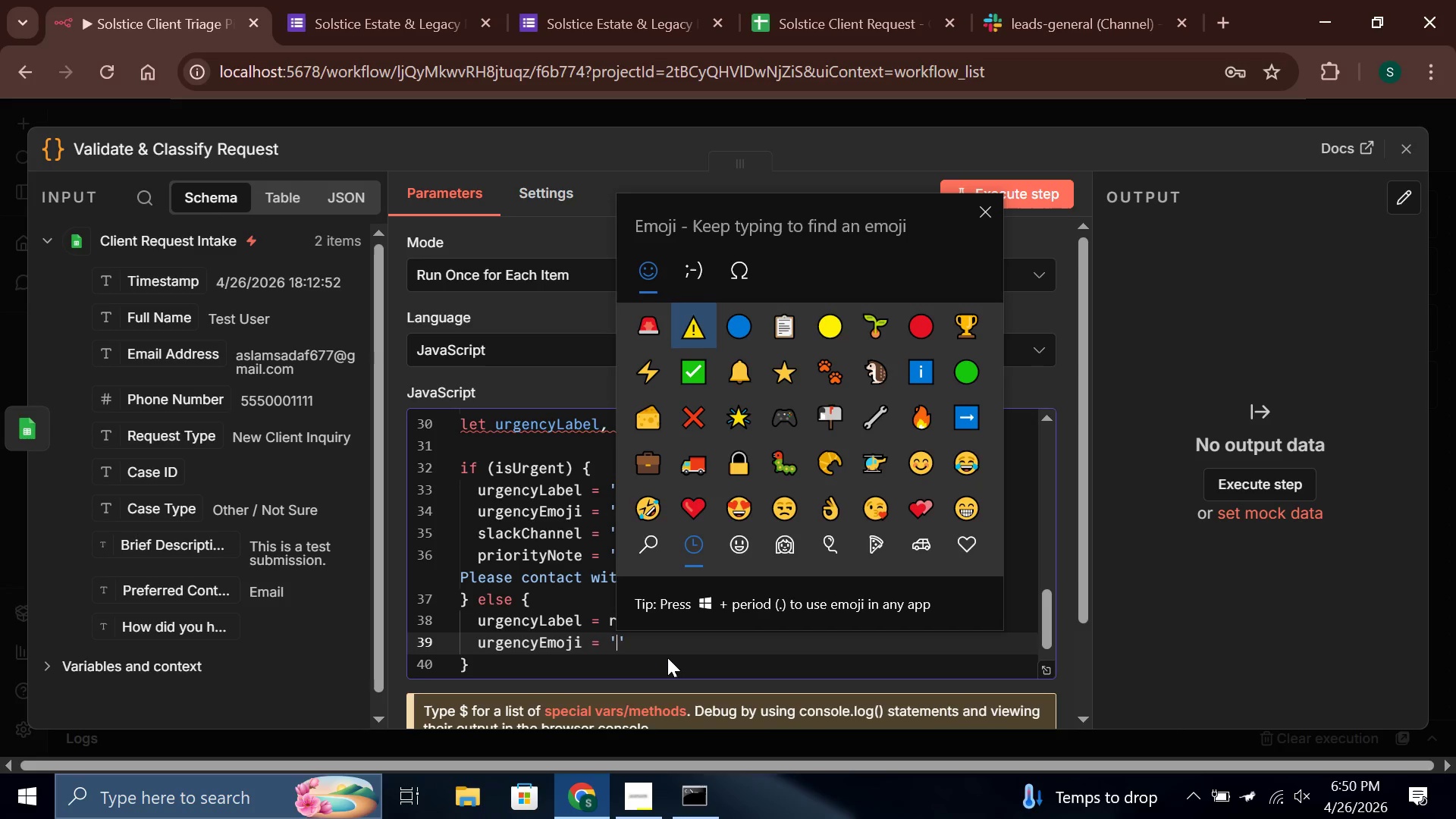 
key(ArrowRight)
 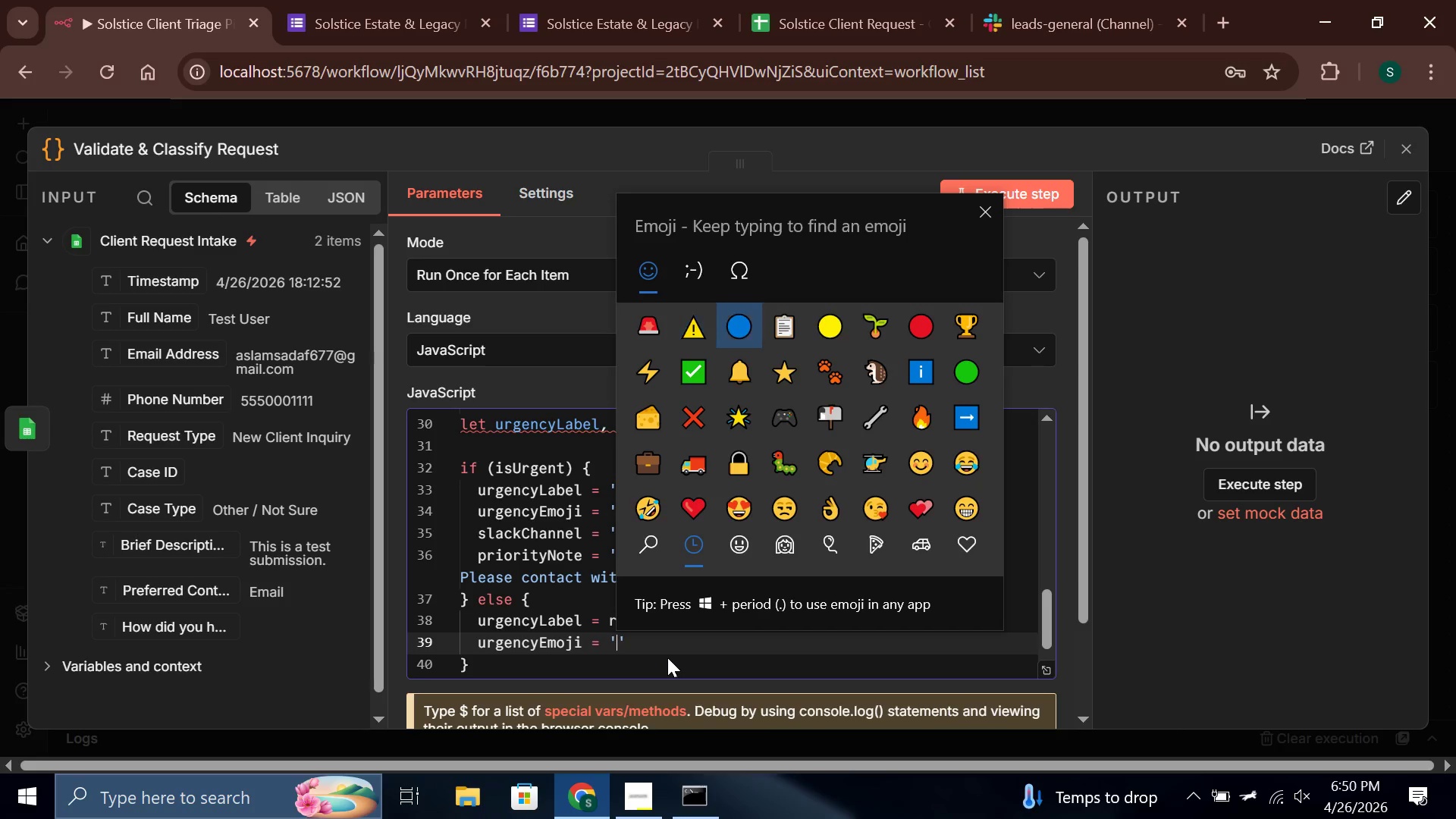 
key(ArrowRight)
 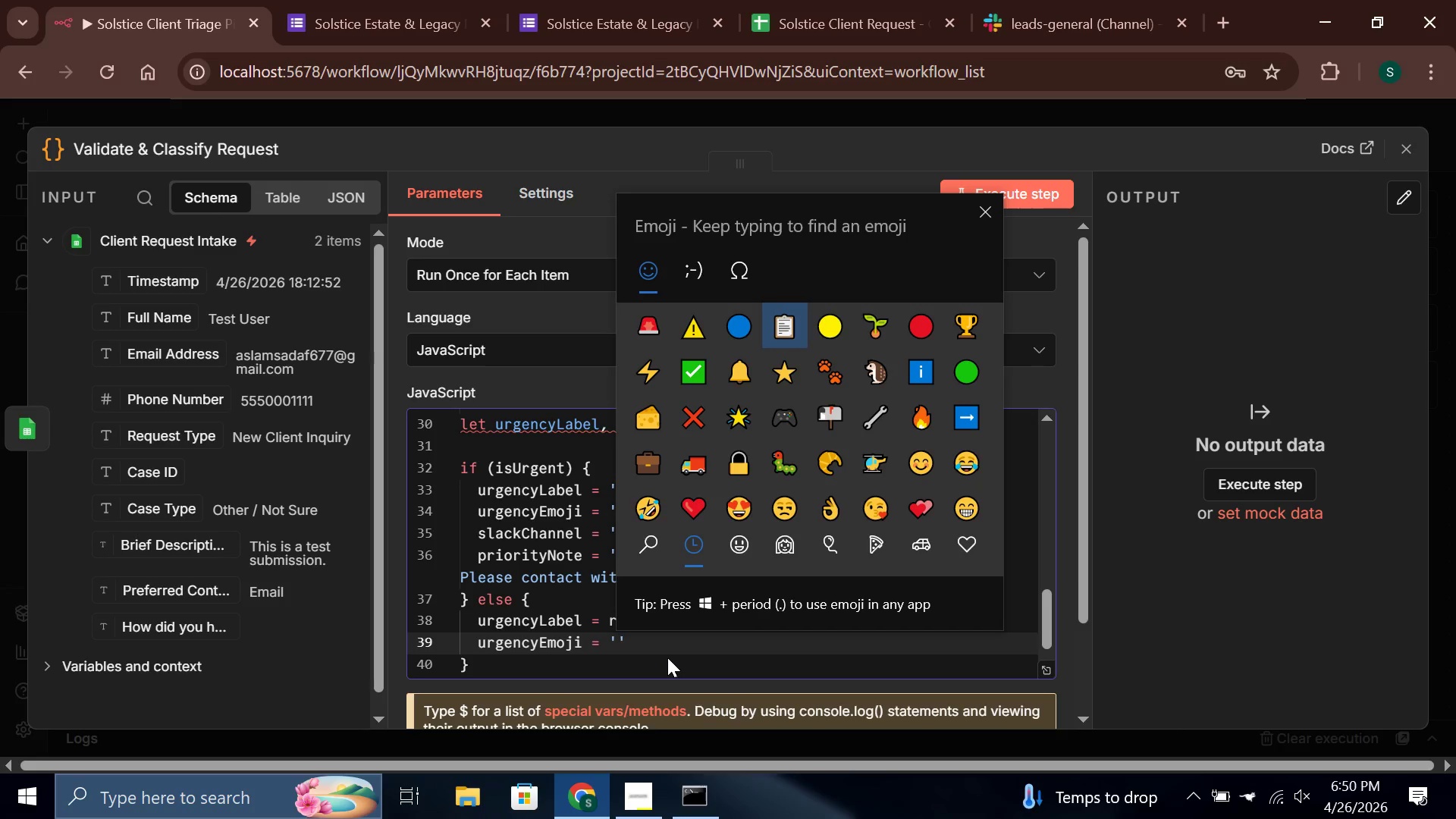 
key(Enter)
 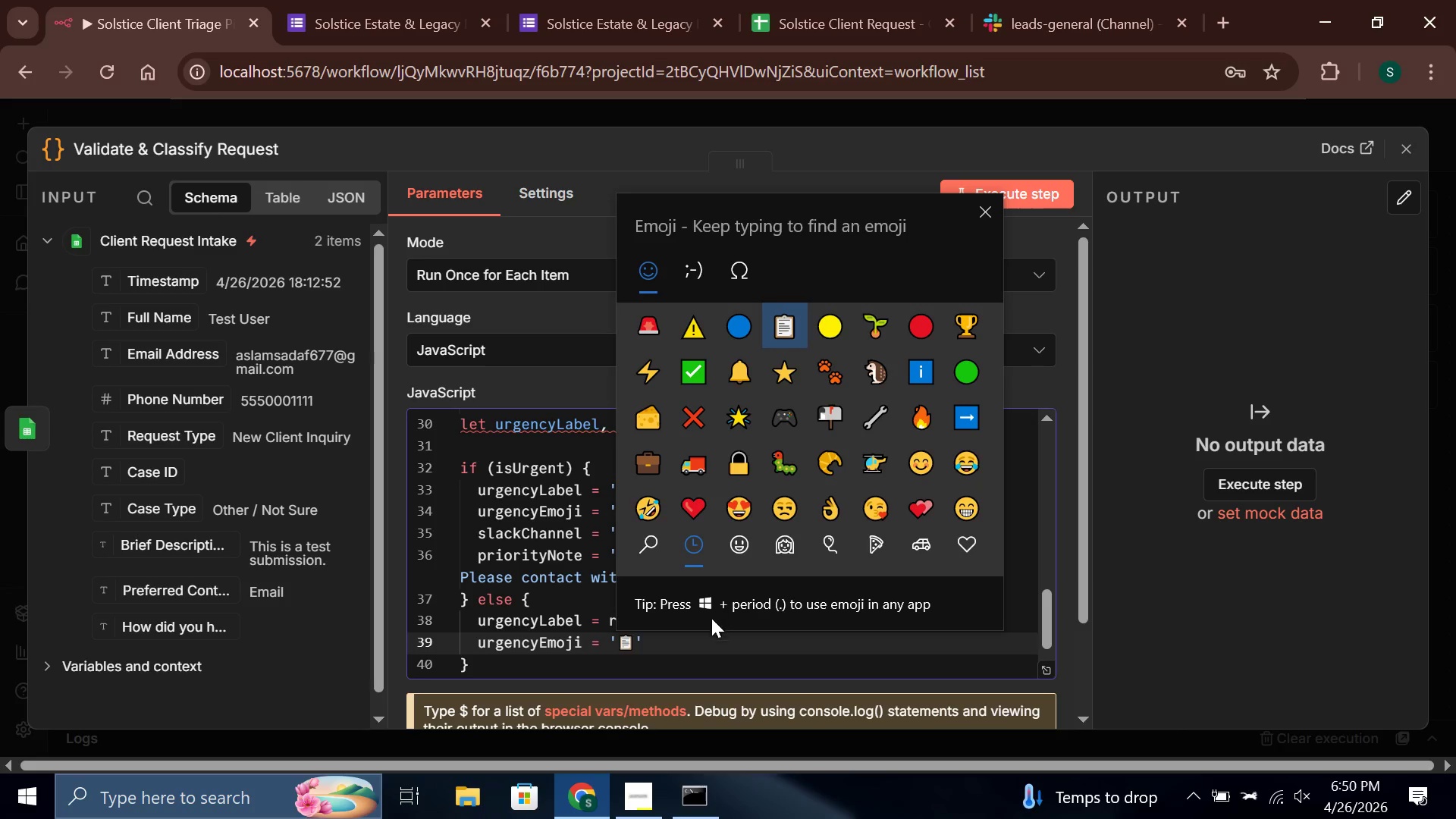 
left_click([703, 644])
 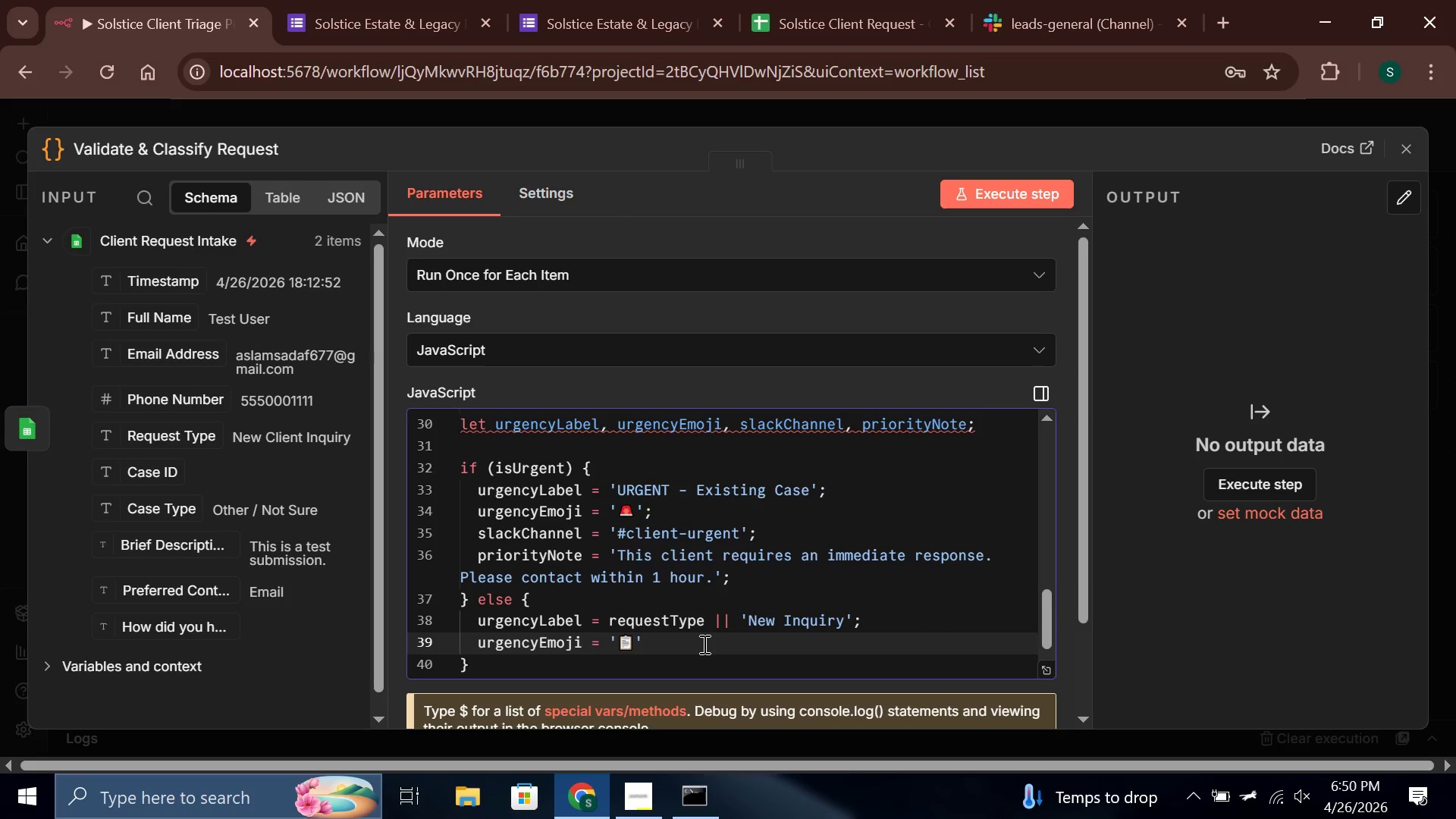 
key(ArrowRight)
 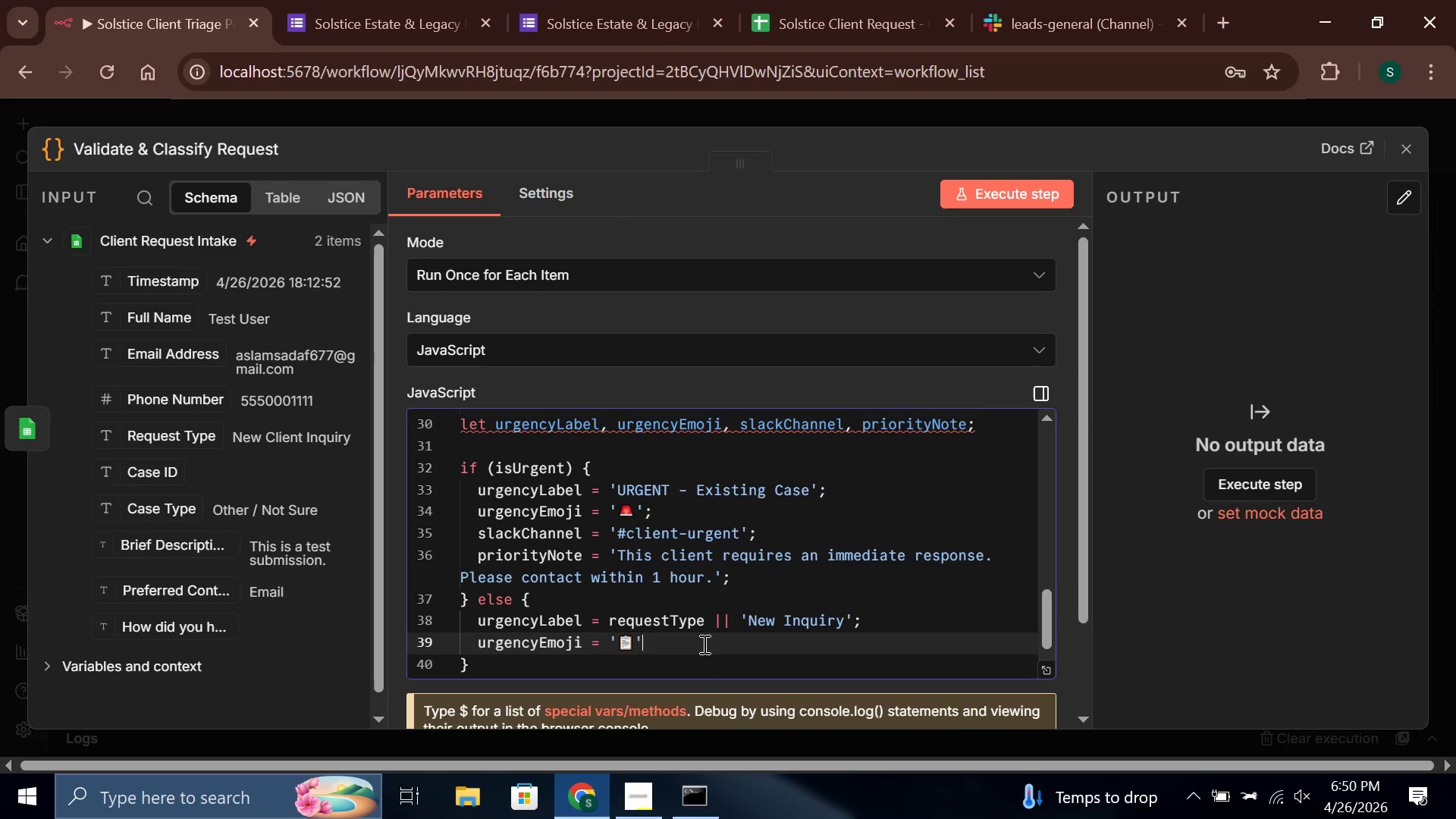 
key(Semicolon)
 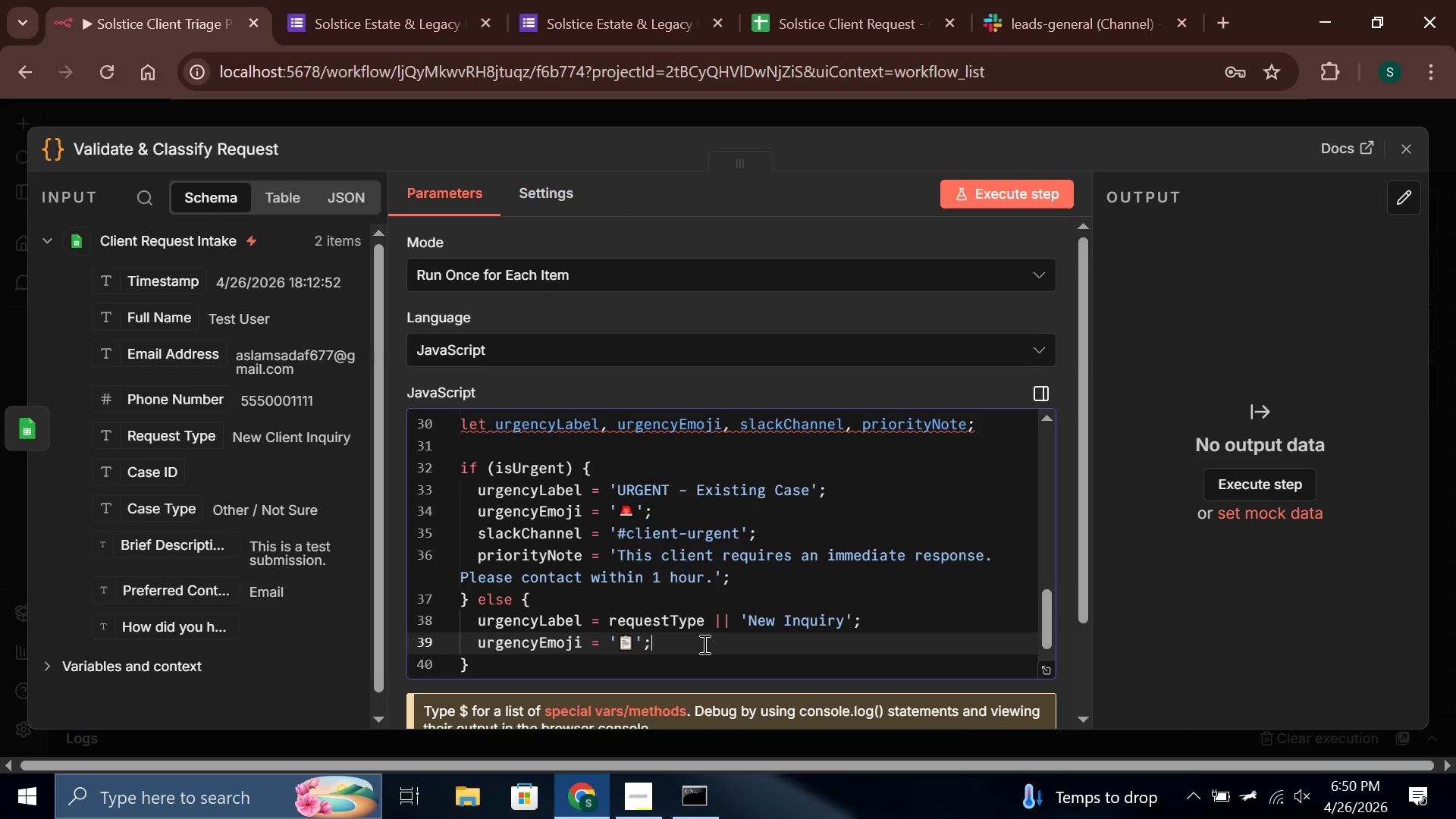 
key(Enter)
 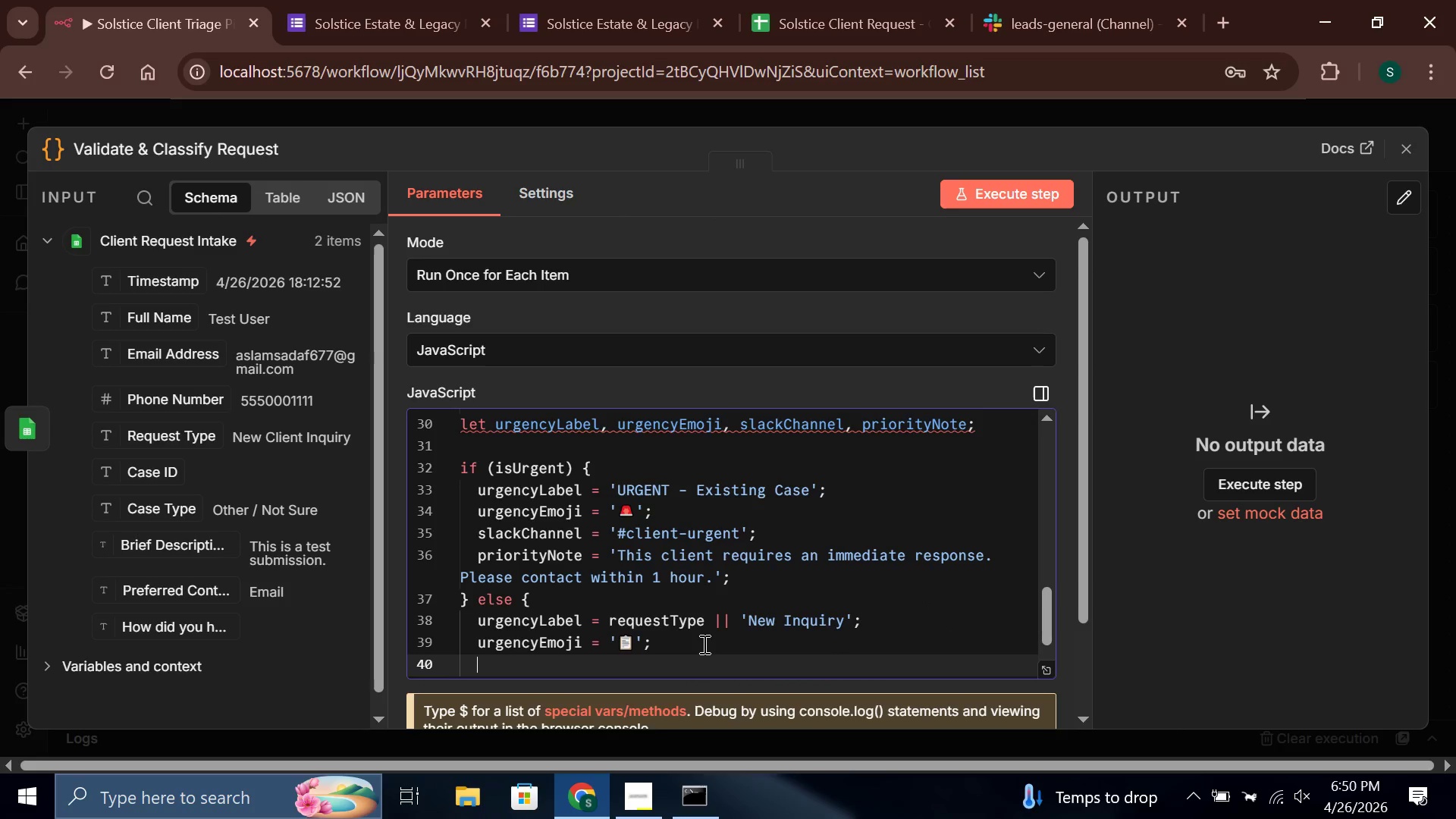 
type(c)
key(Backspace)
type(ska)
key(Backspace)
key(Backspace)
type(lack)
 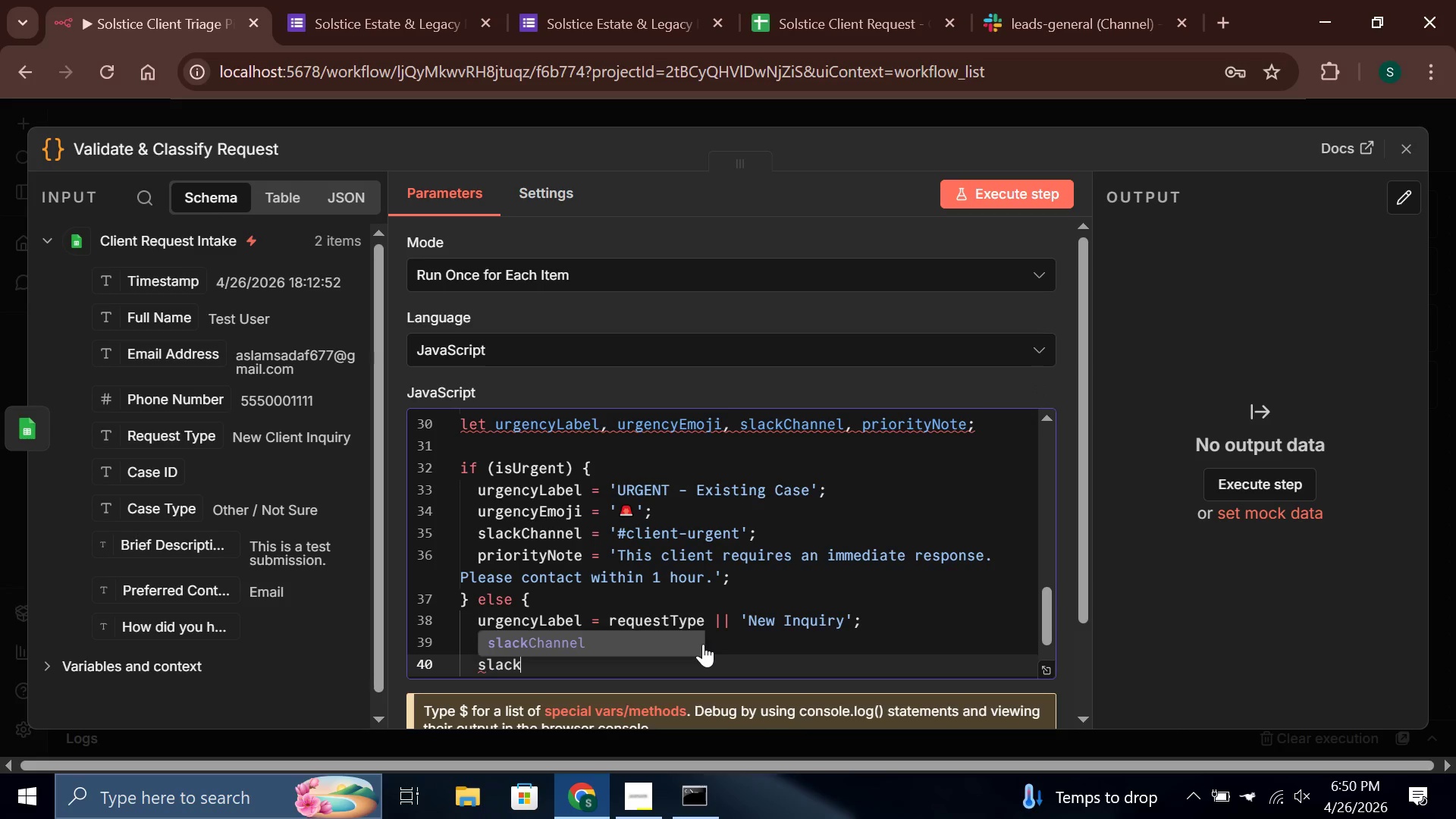 
key(Enter)
 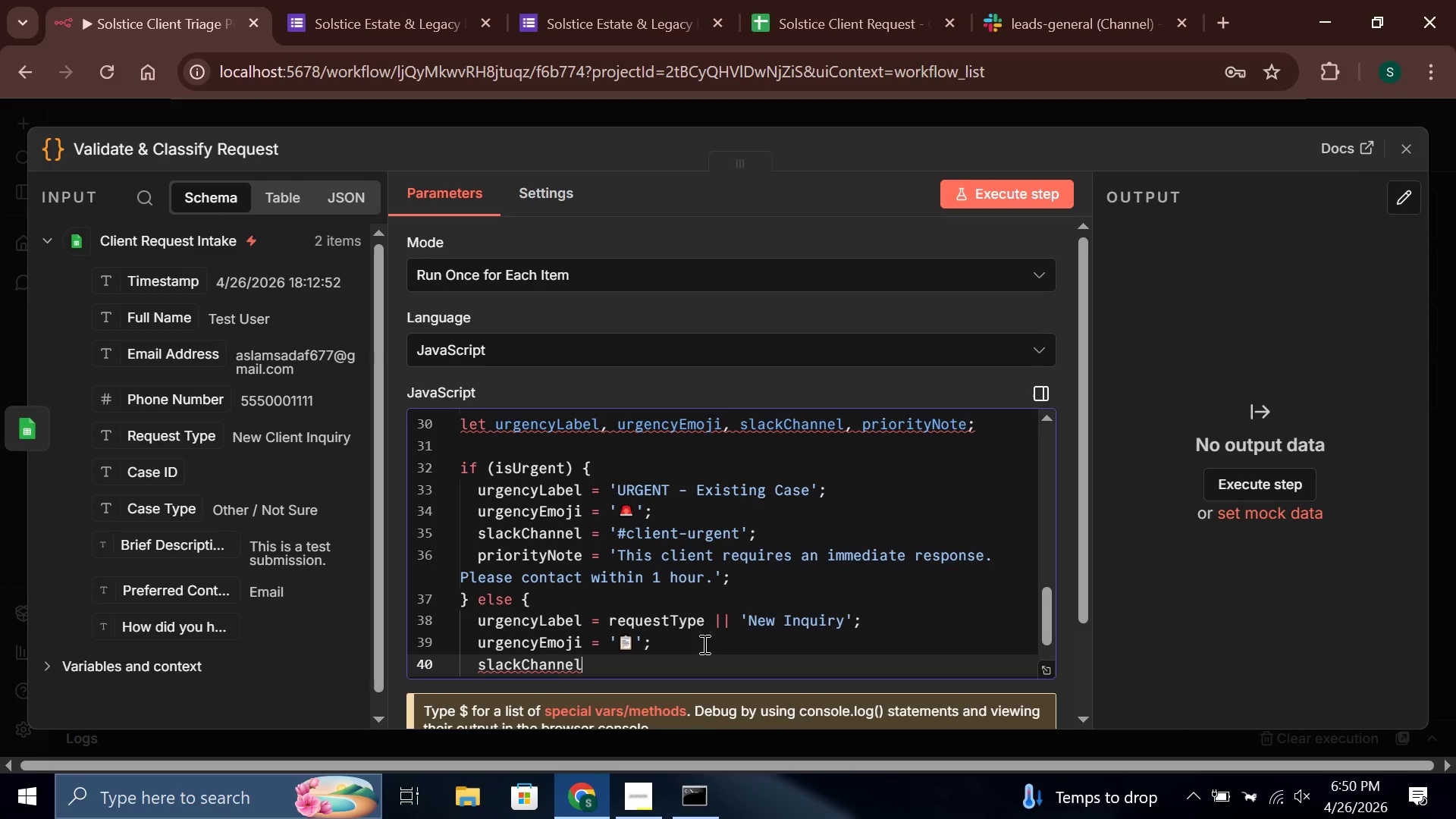 
type( = '#leade)
key(Backspace)
type(s-general)
 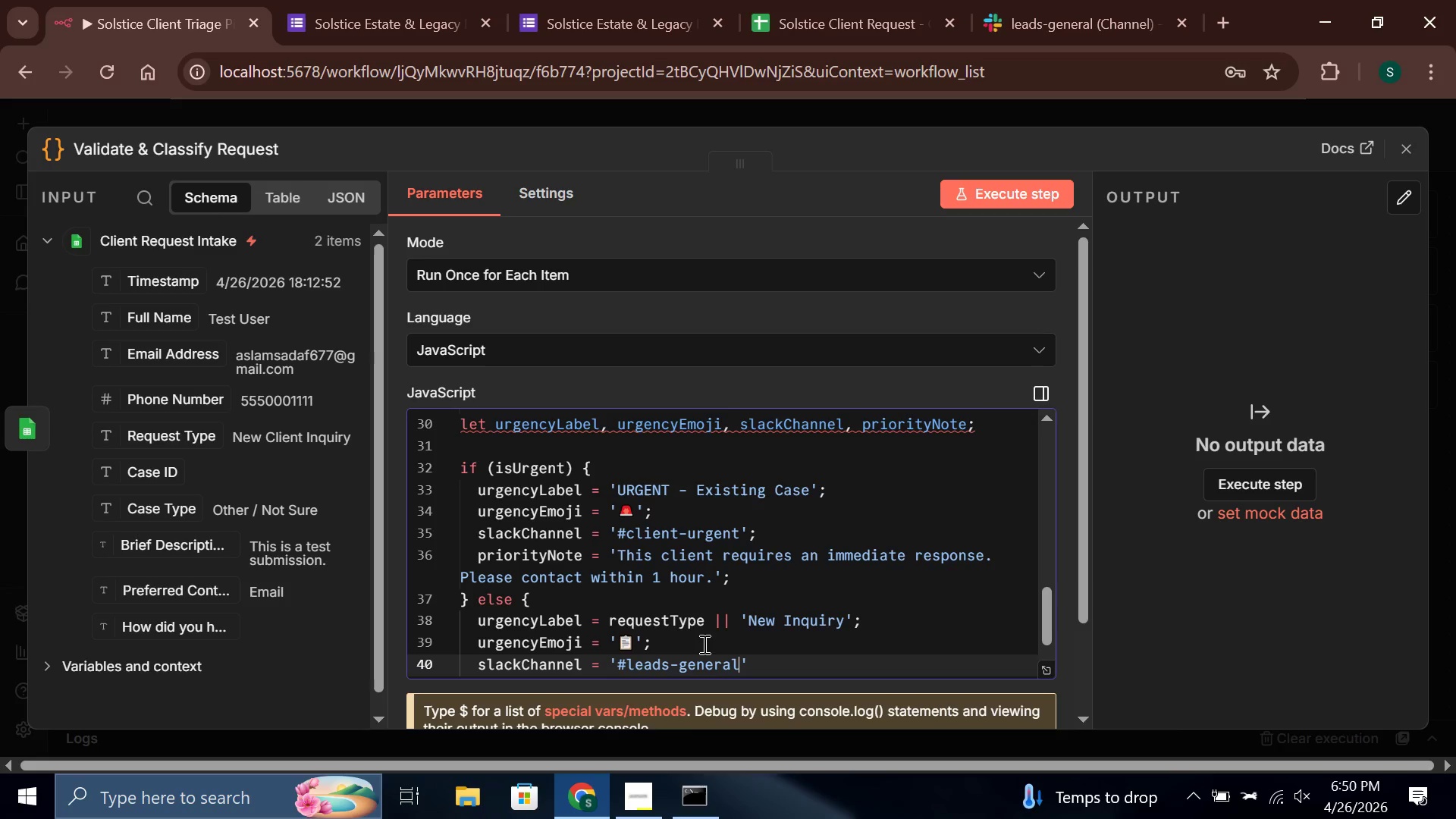 
key(ArrowRight)
 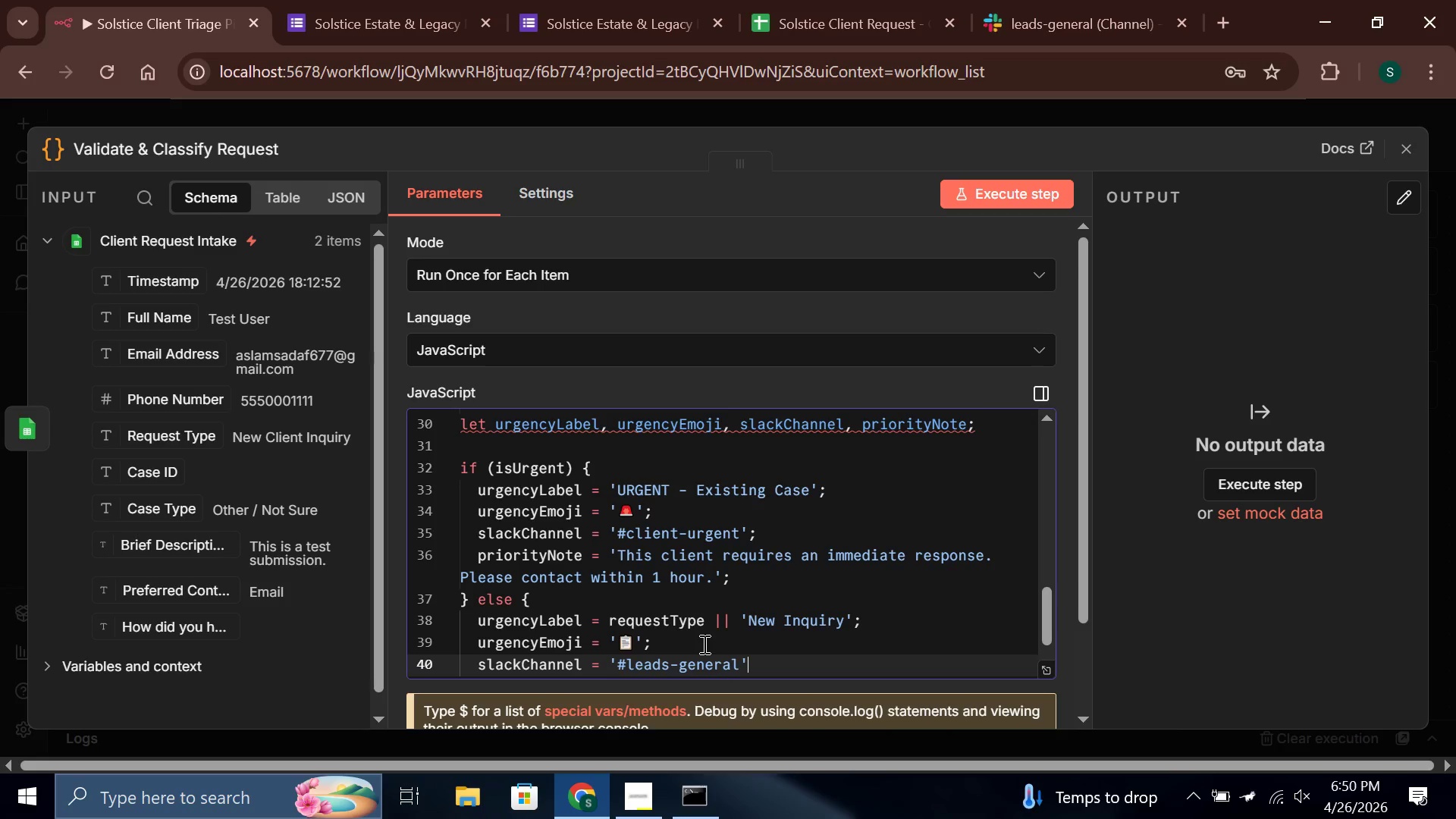 
key(Semicolon)
 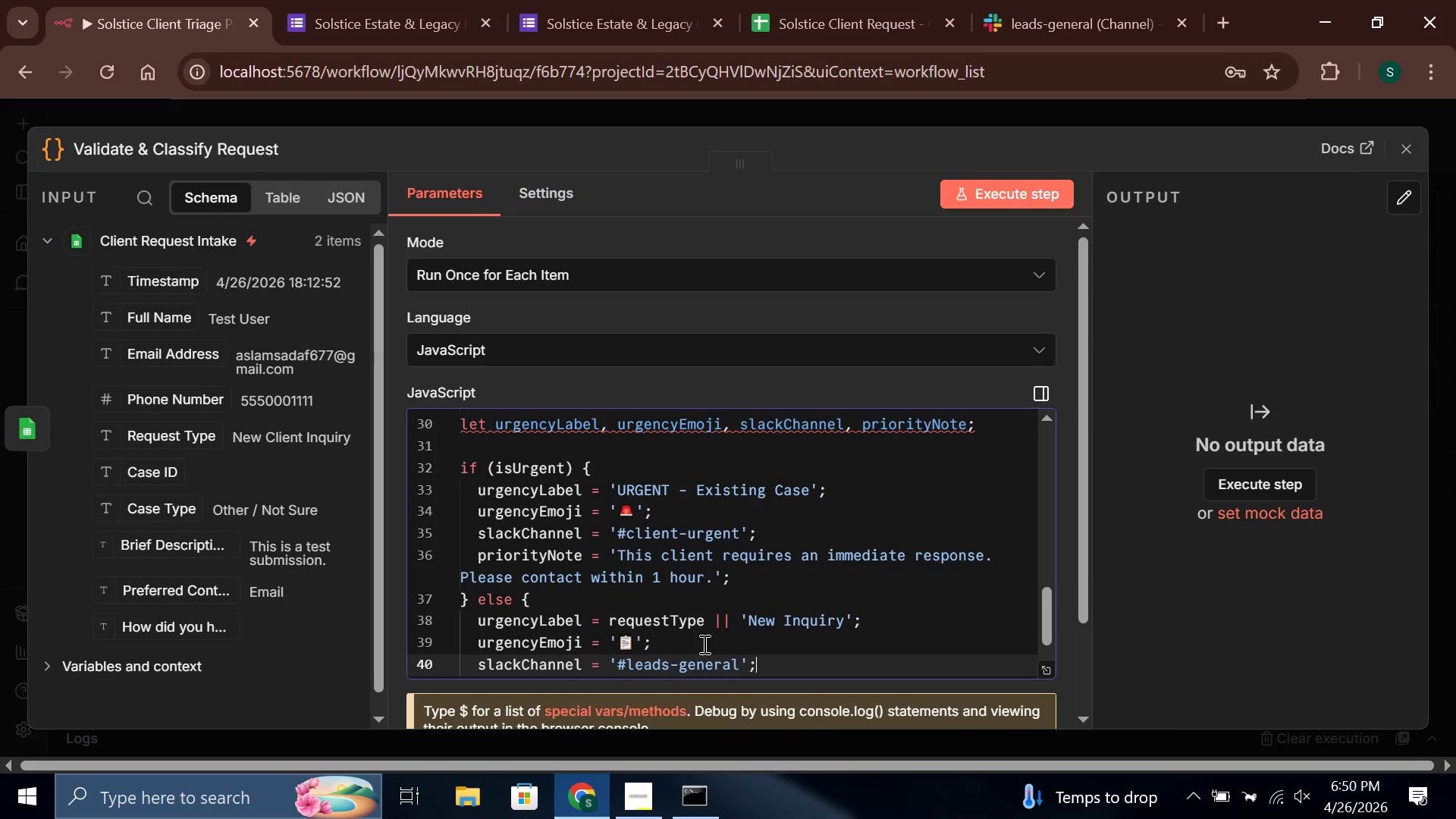 
key(Enter)
 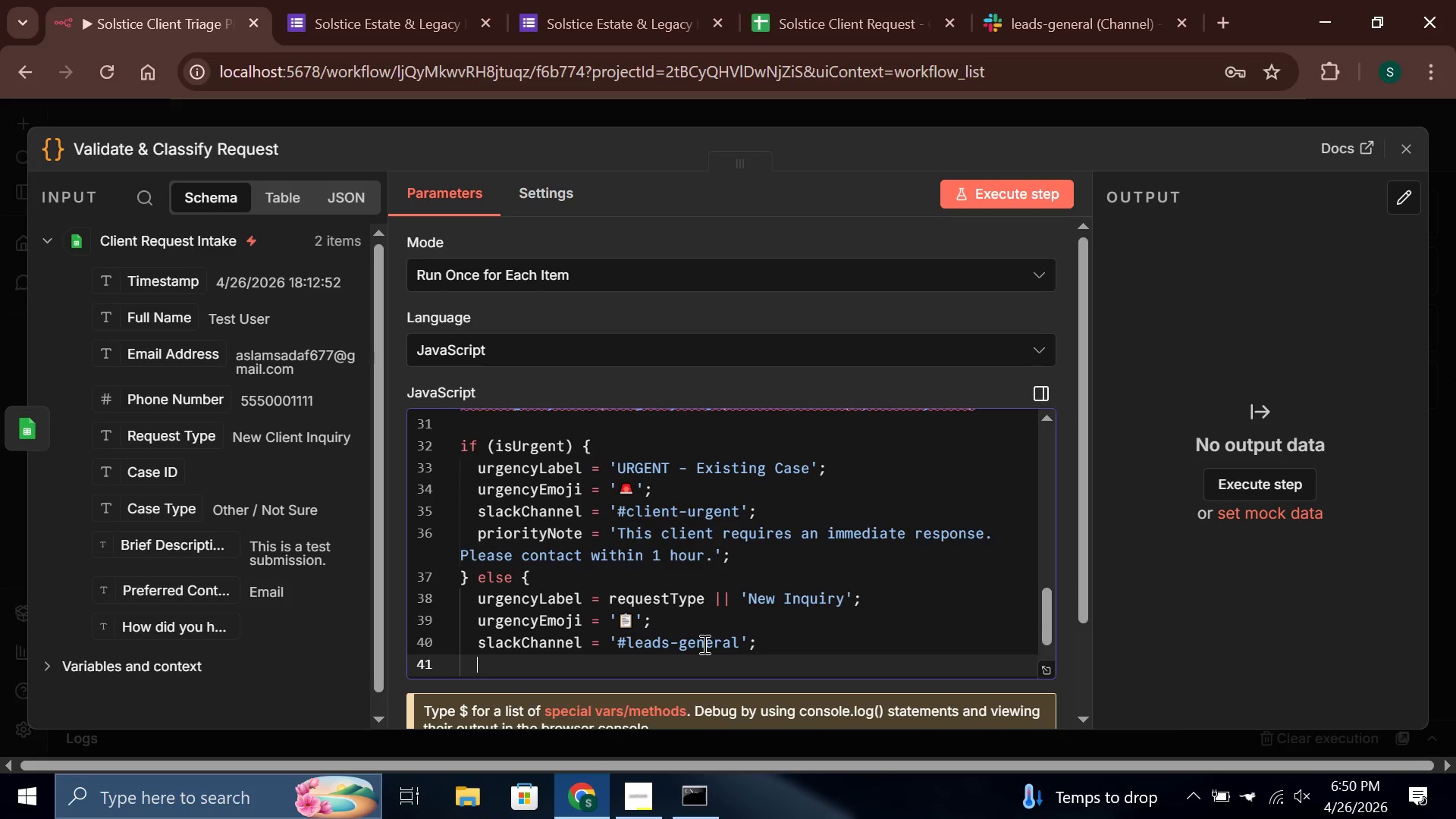 
type(pr)
 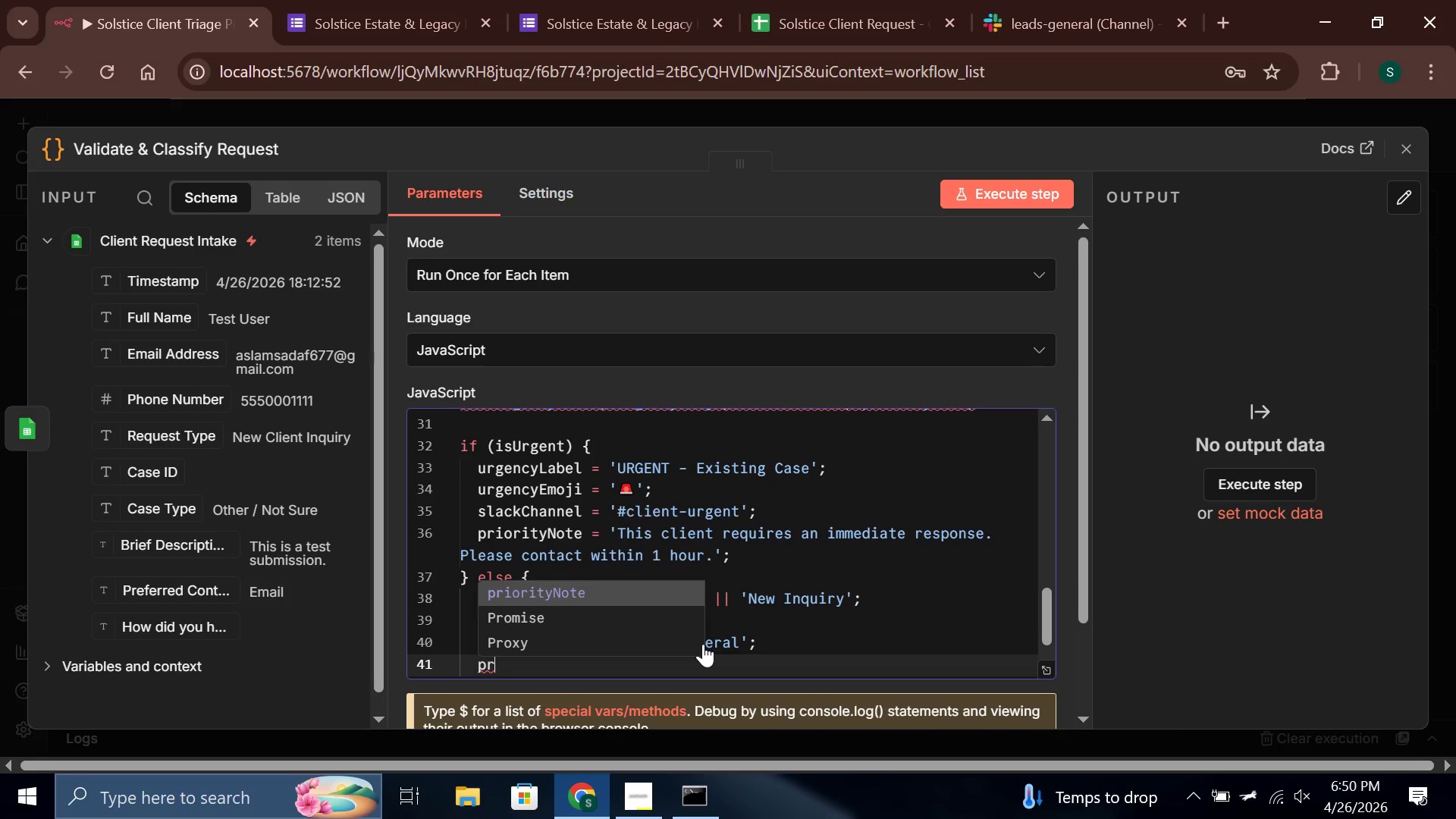 
key(Enter)
 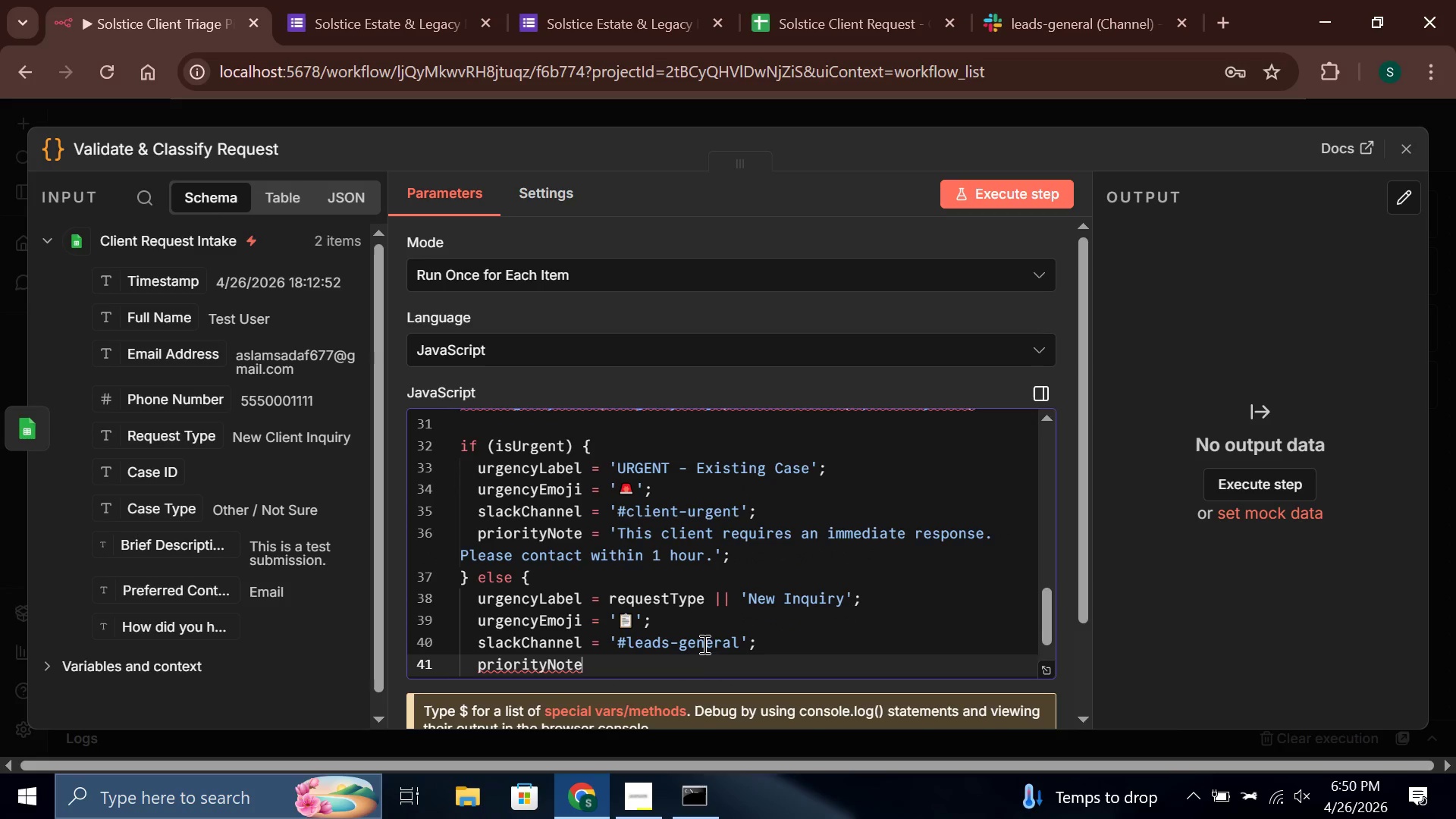 
type( = 'This lead has been)
 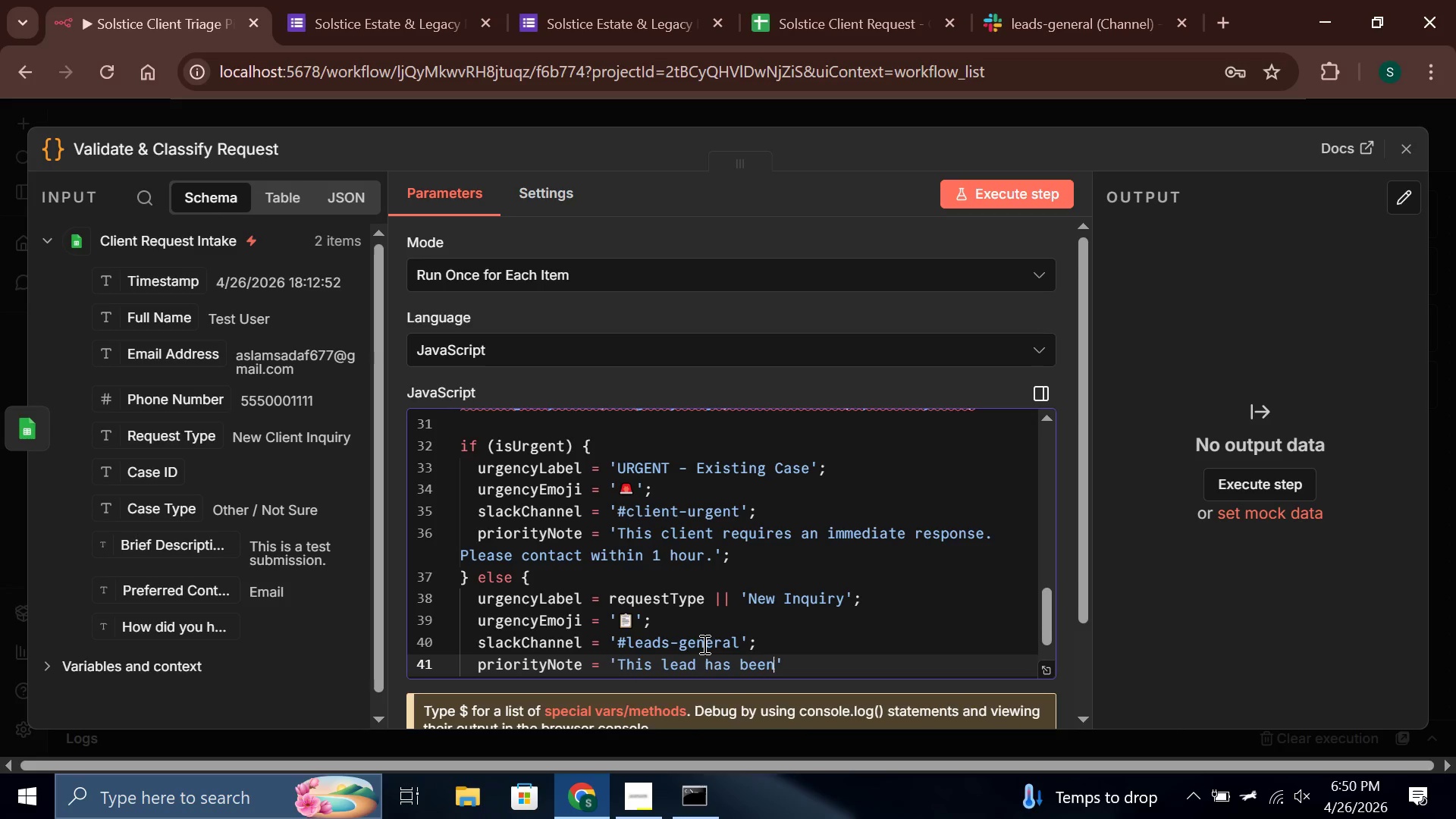 
wait(7.66)
 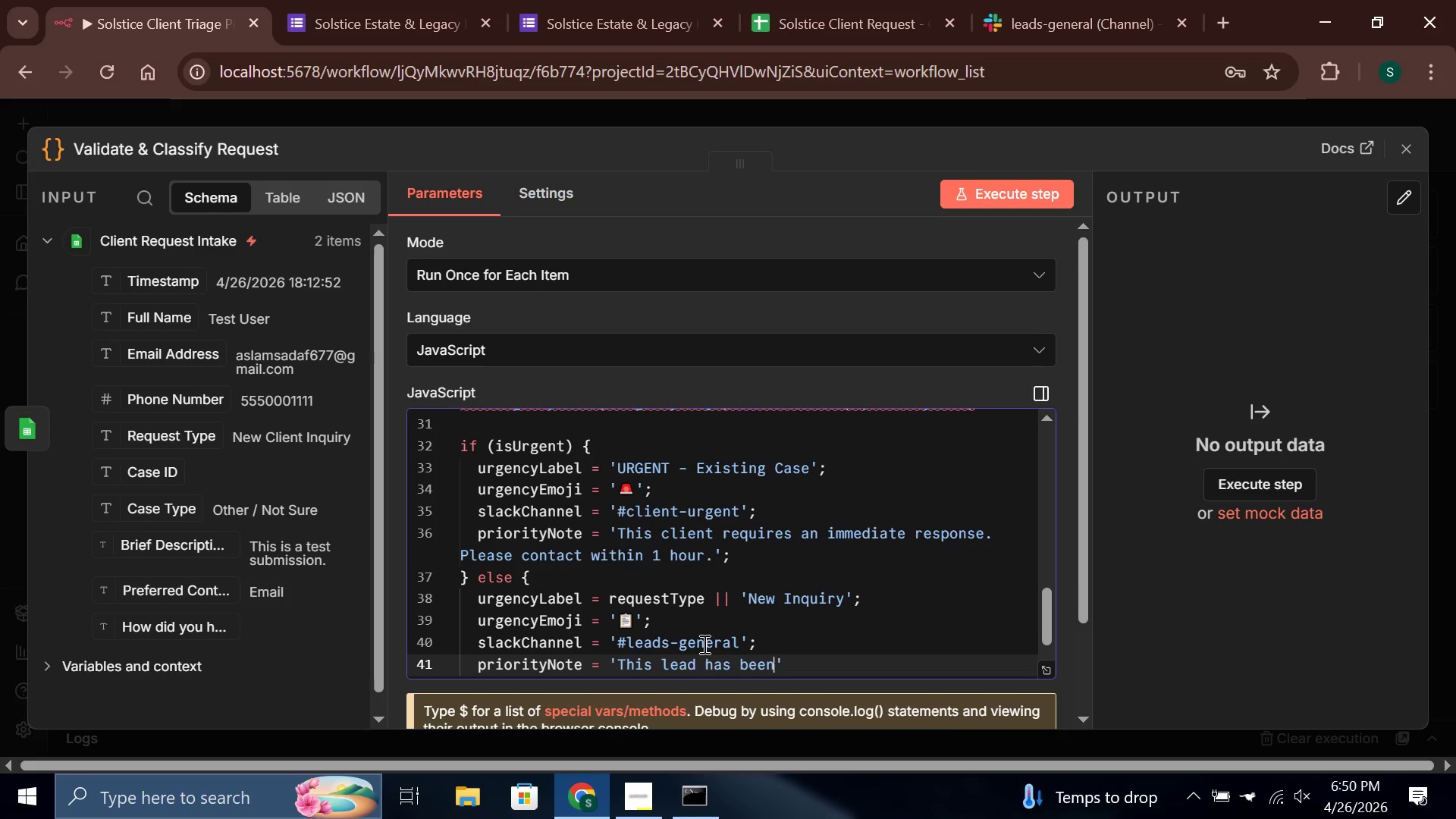 
type( added to the general ques)
key(Backspace)
type(ue for follow-up within 48 hours.)
 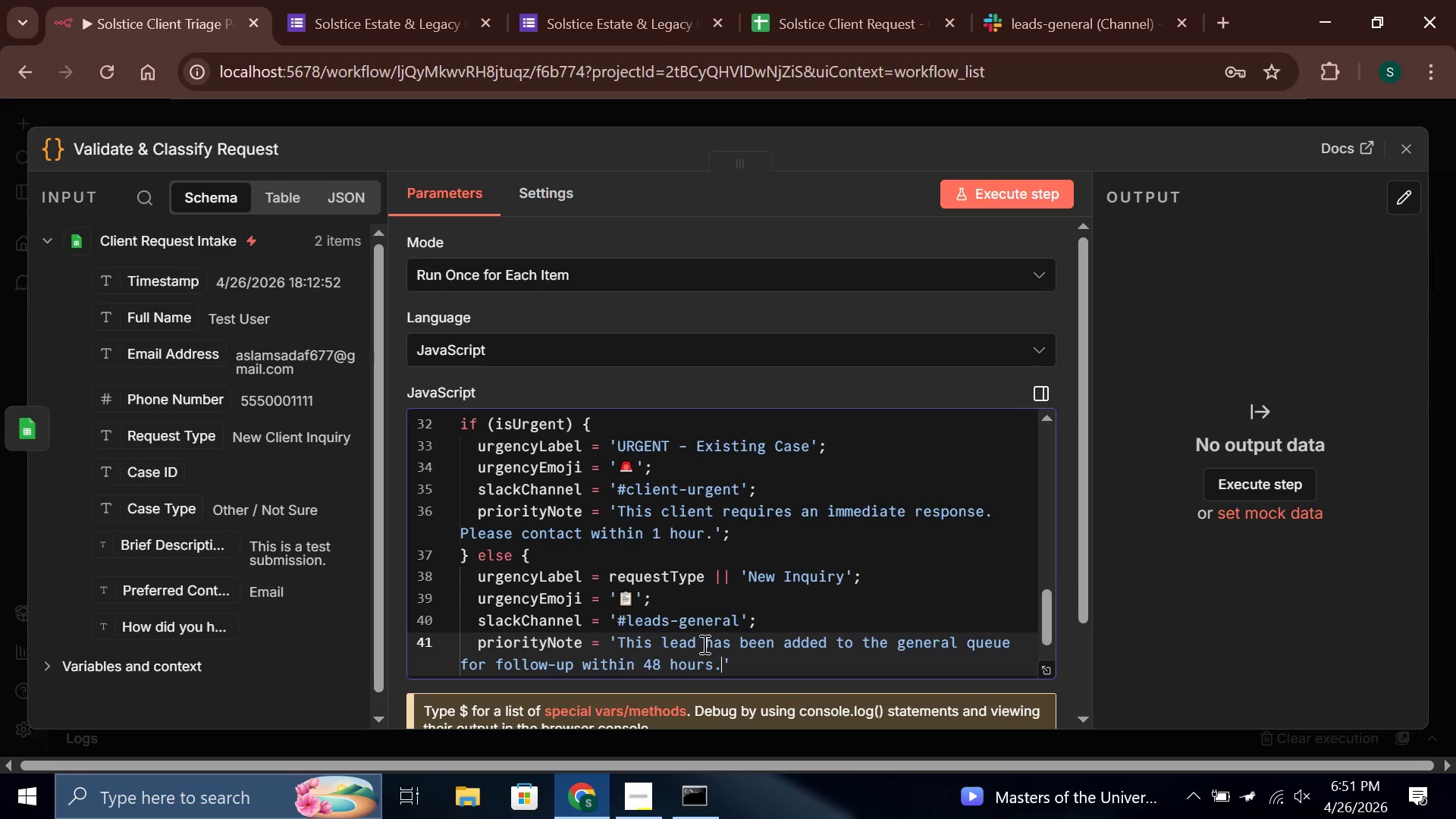 
key(ArrowRight)
 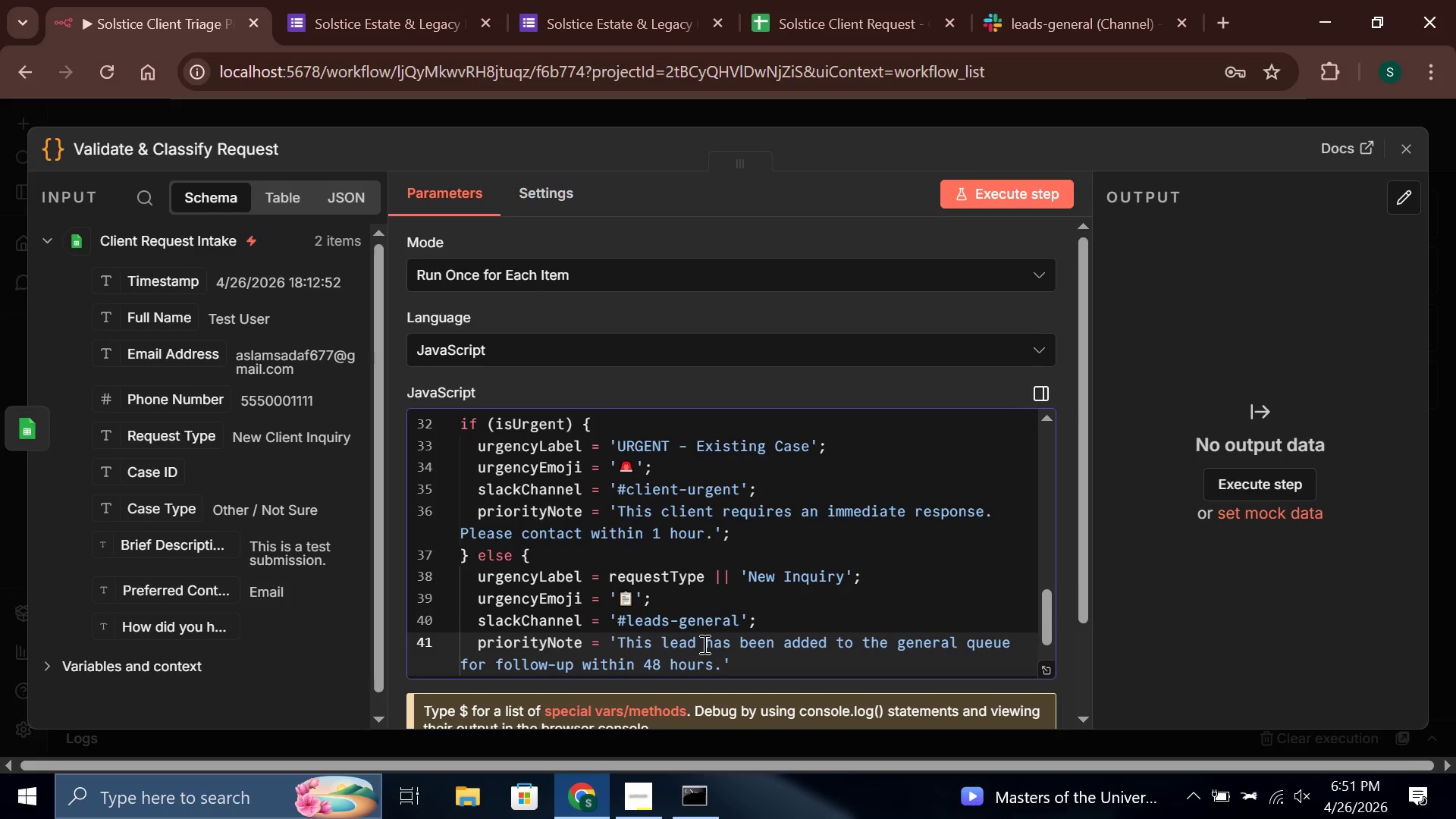 
key(Semicolon)
 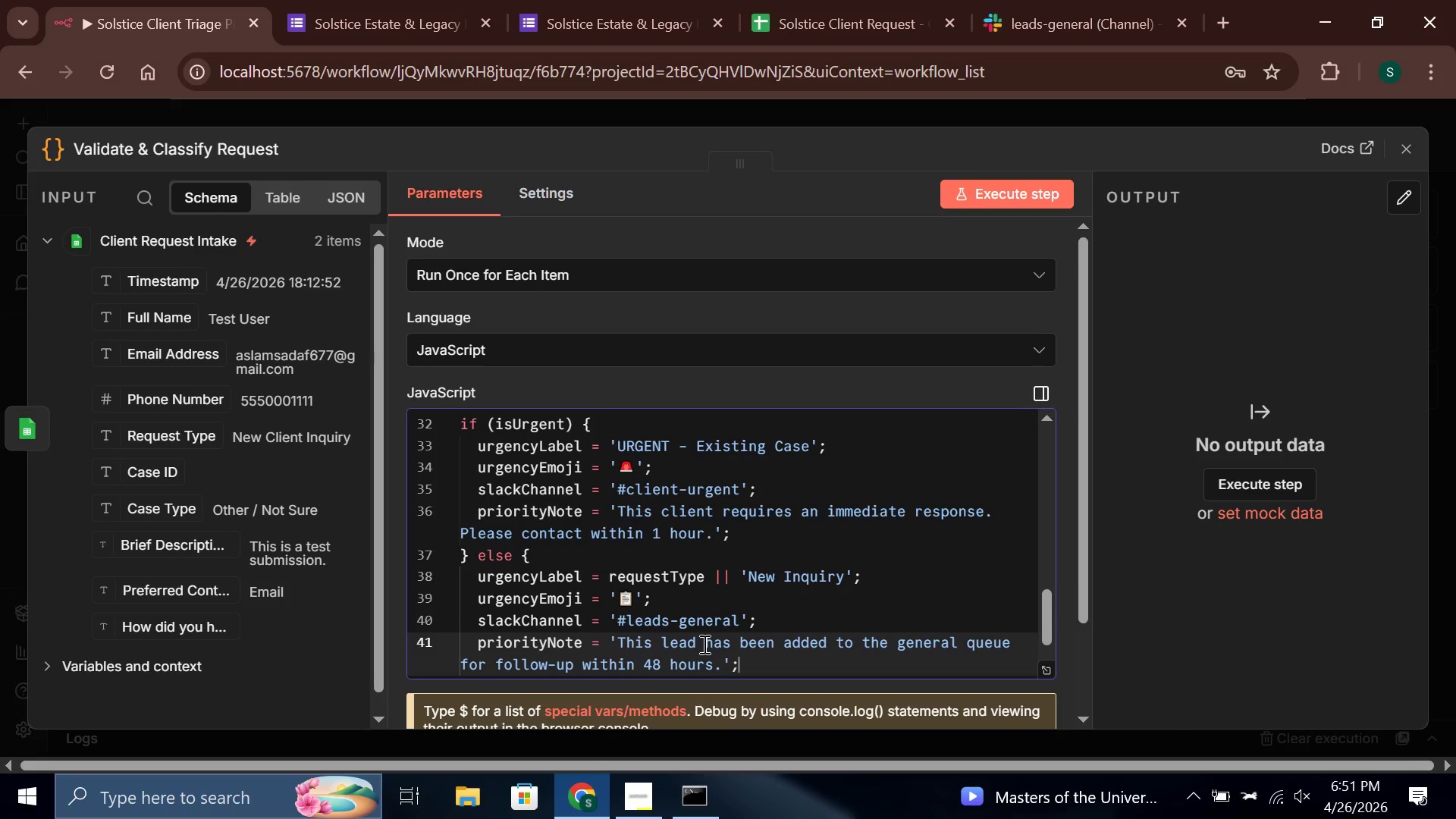 
wait(18.26)
 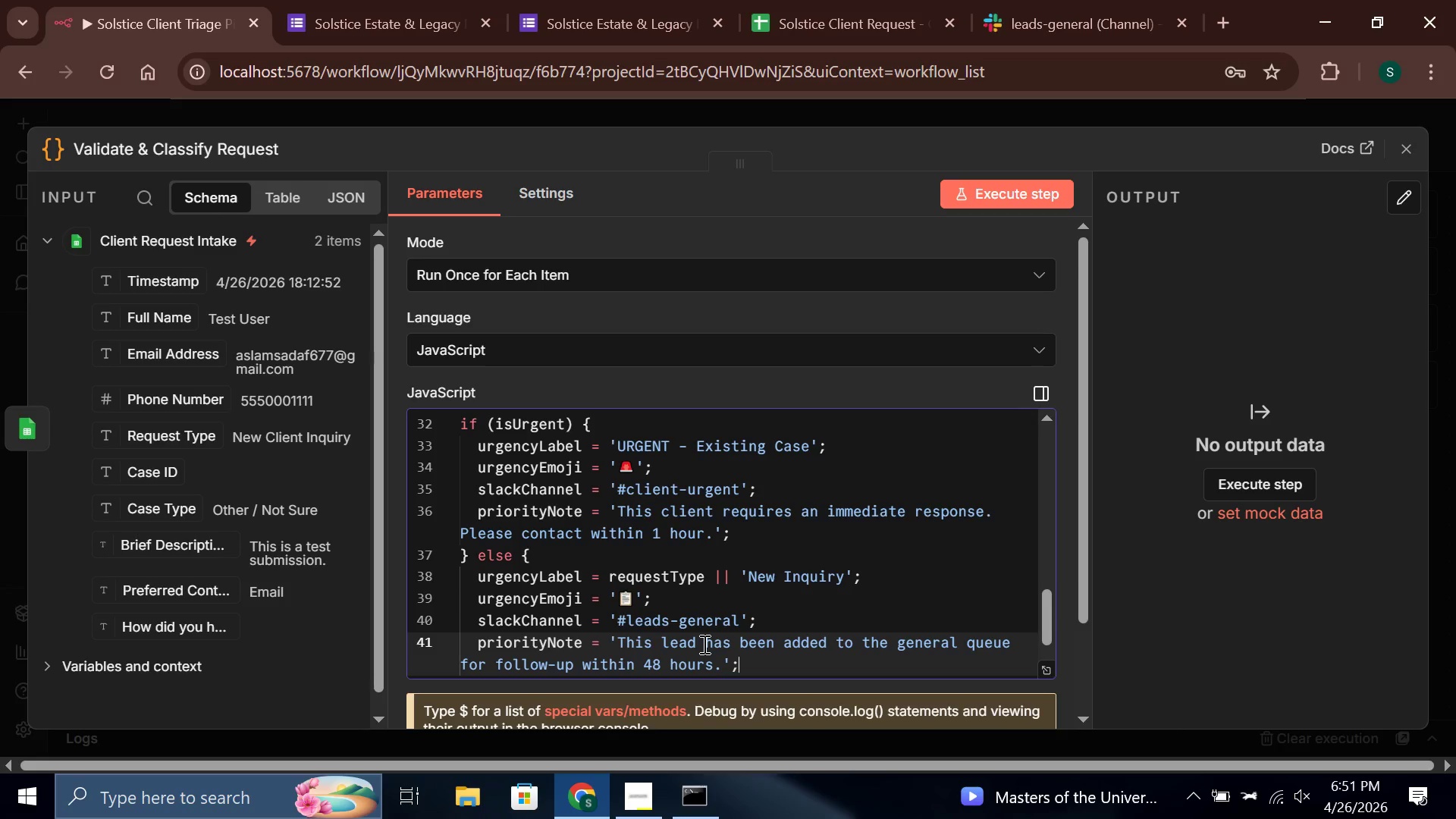 
key(ArrowDown)
 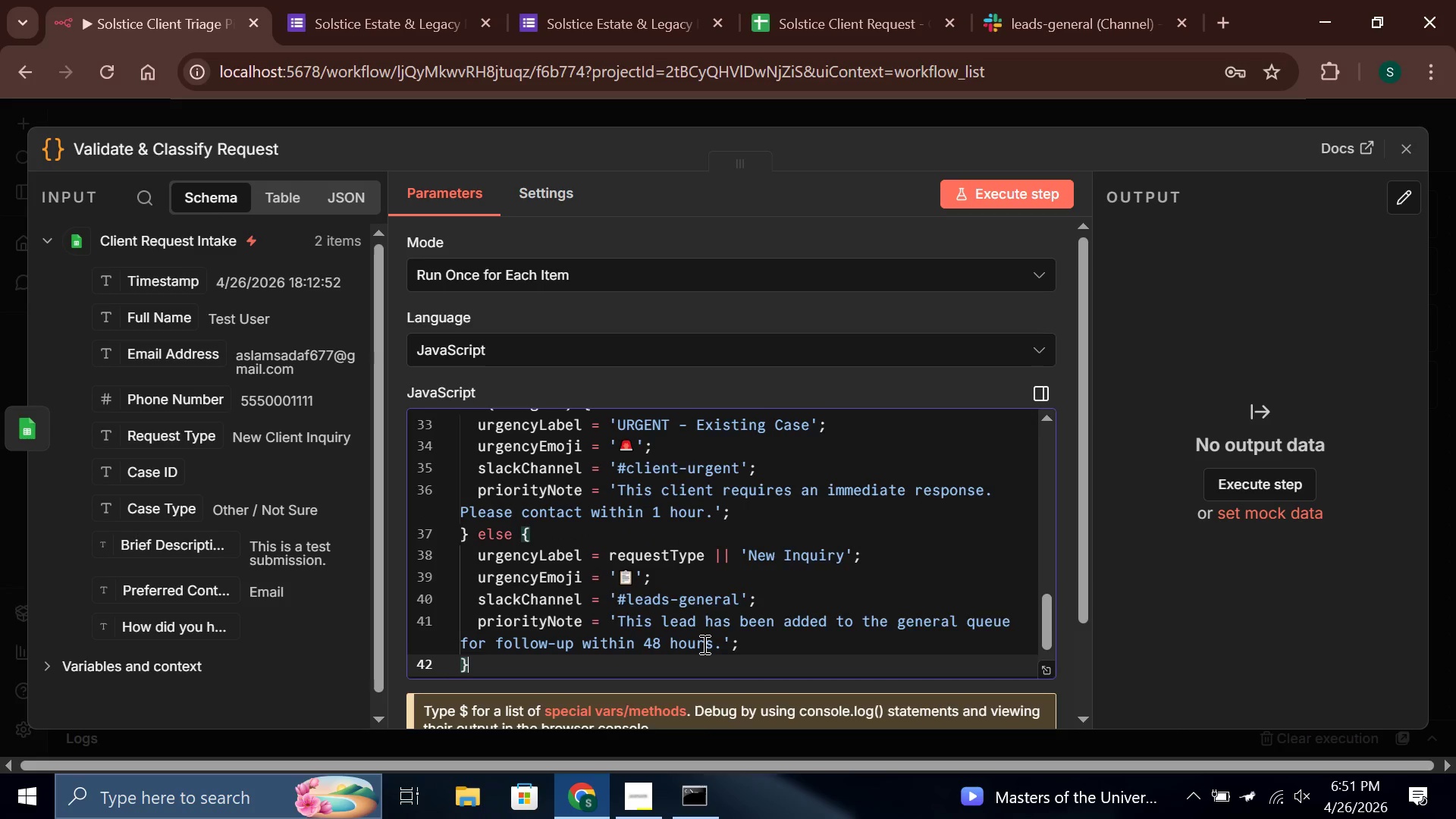 
key(ArrowDown)
 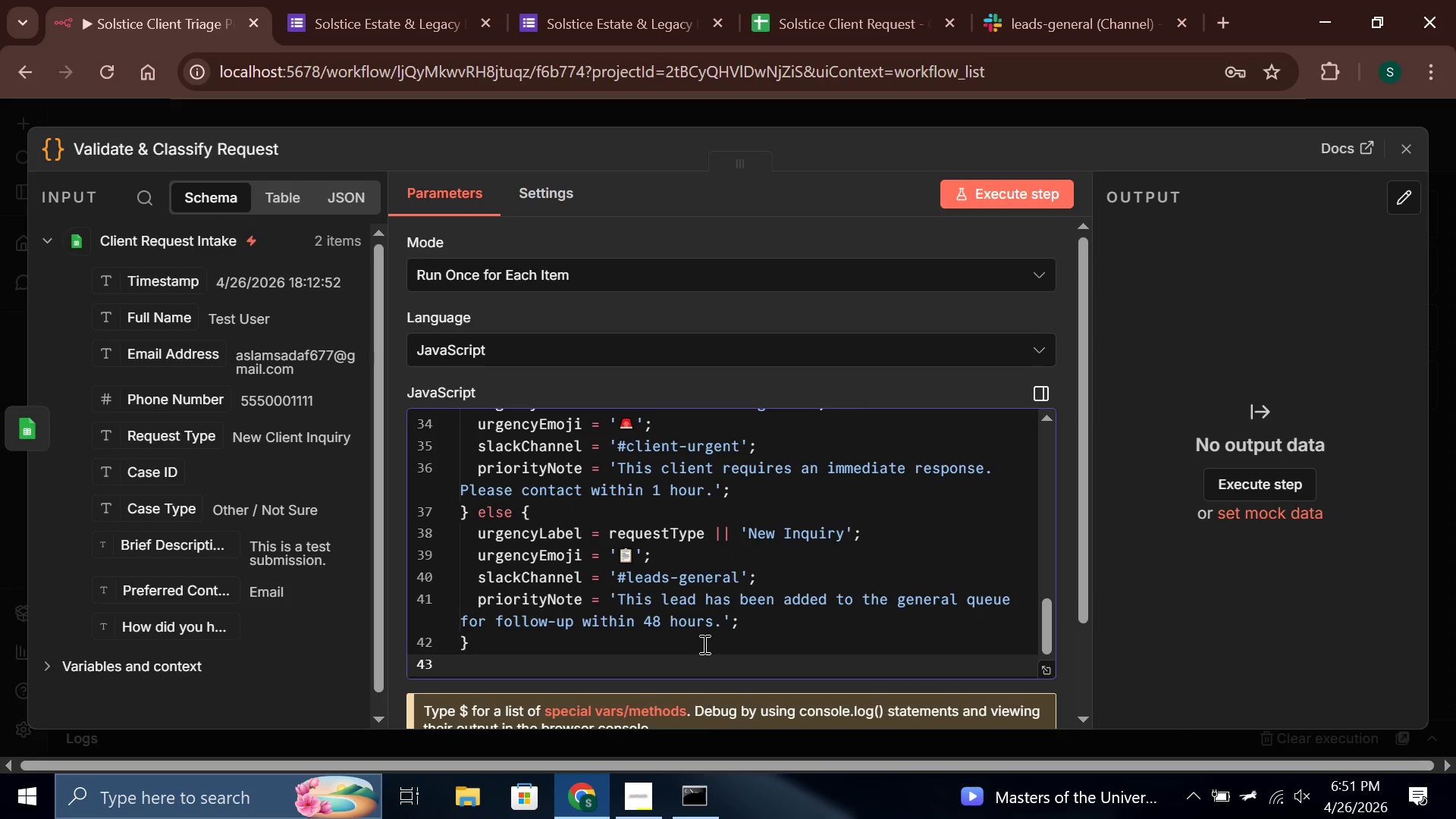 
key(ArrowDown)
 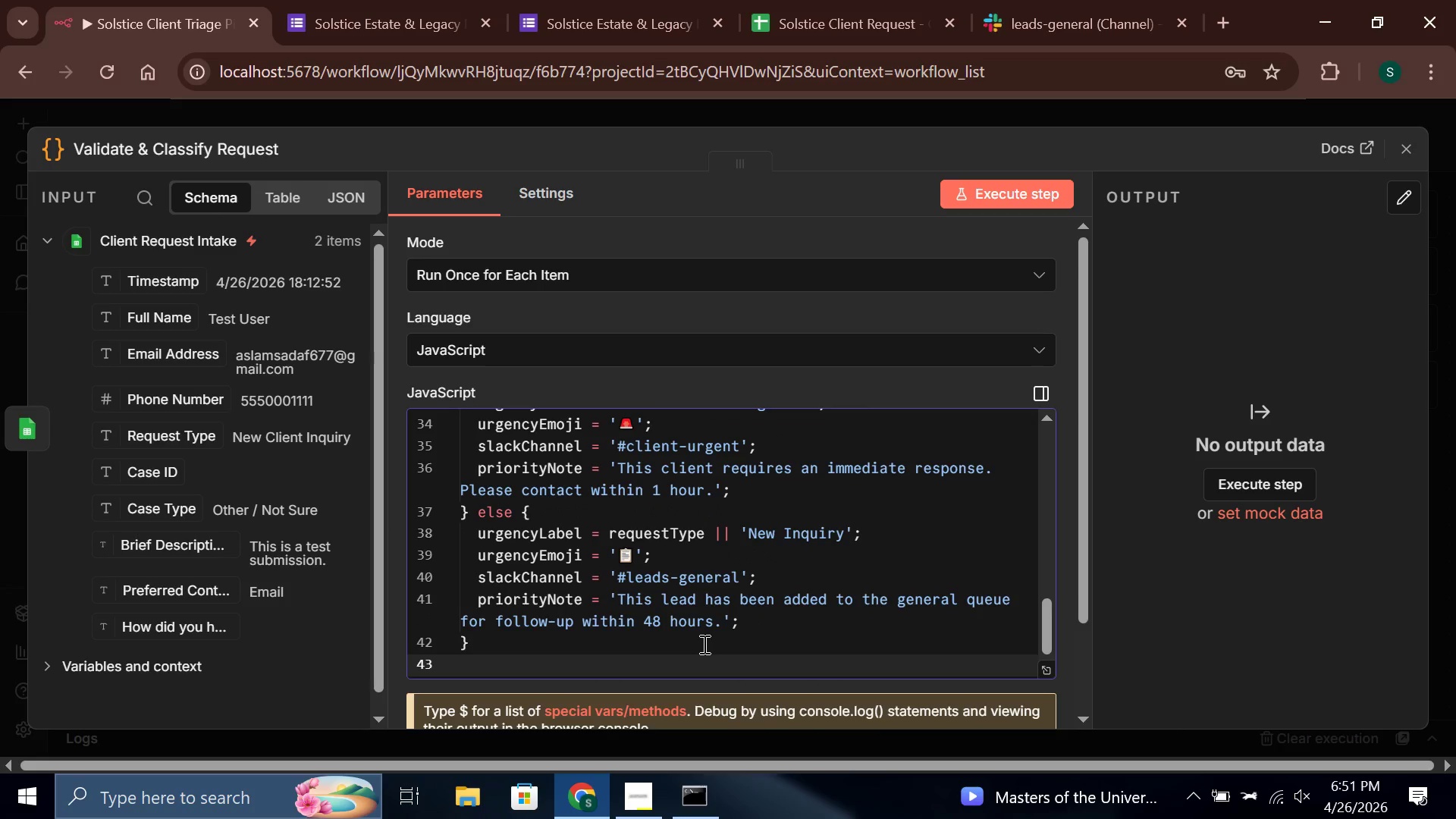 
key(Enter)
 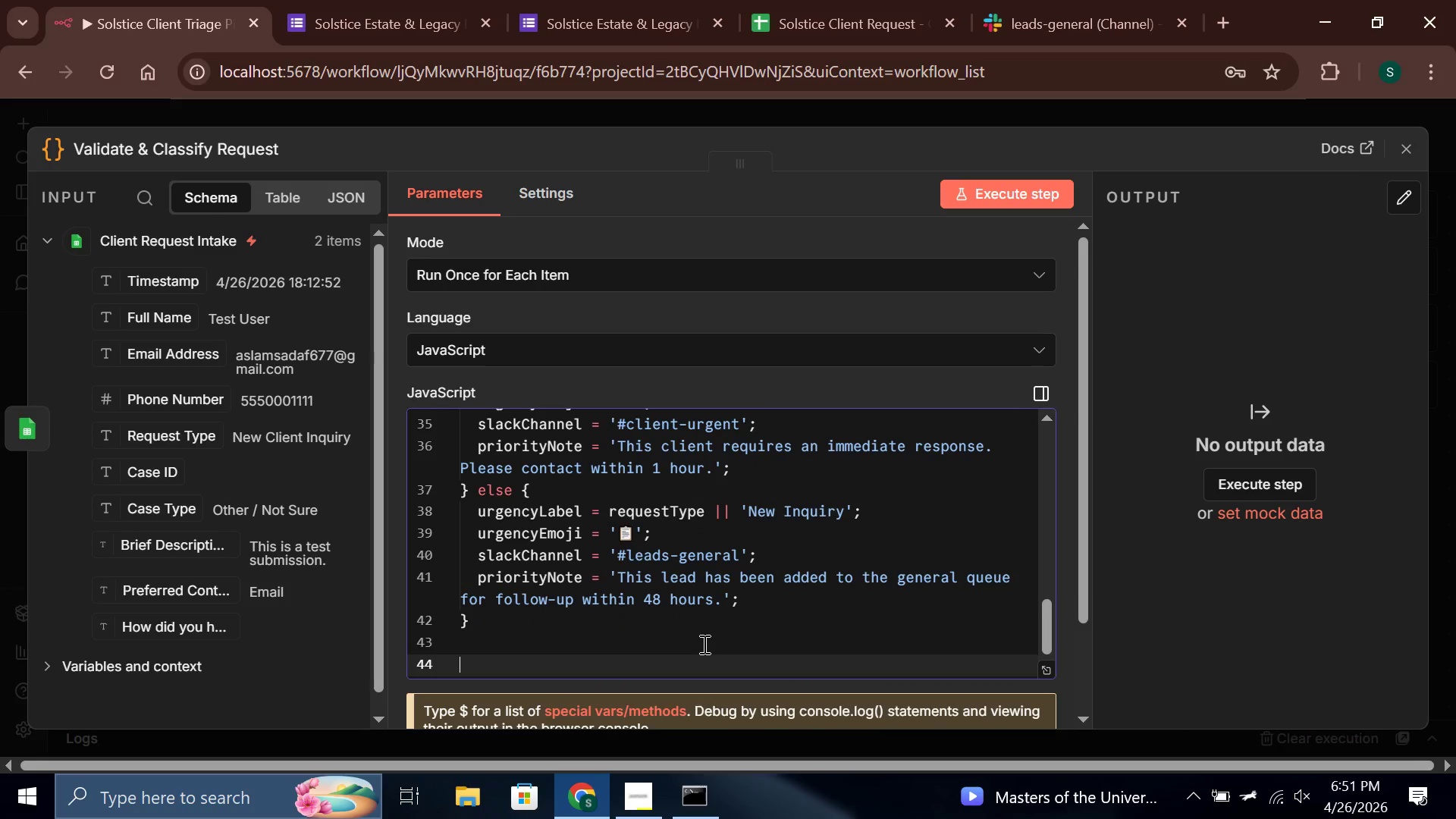 
type(return [{)
 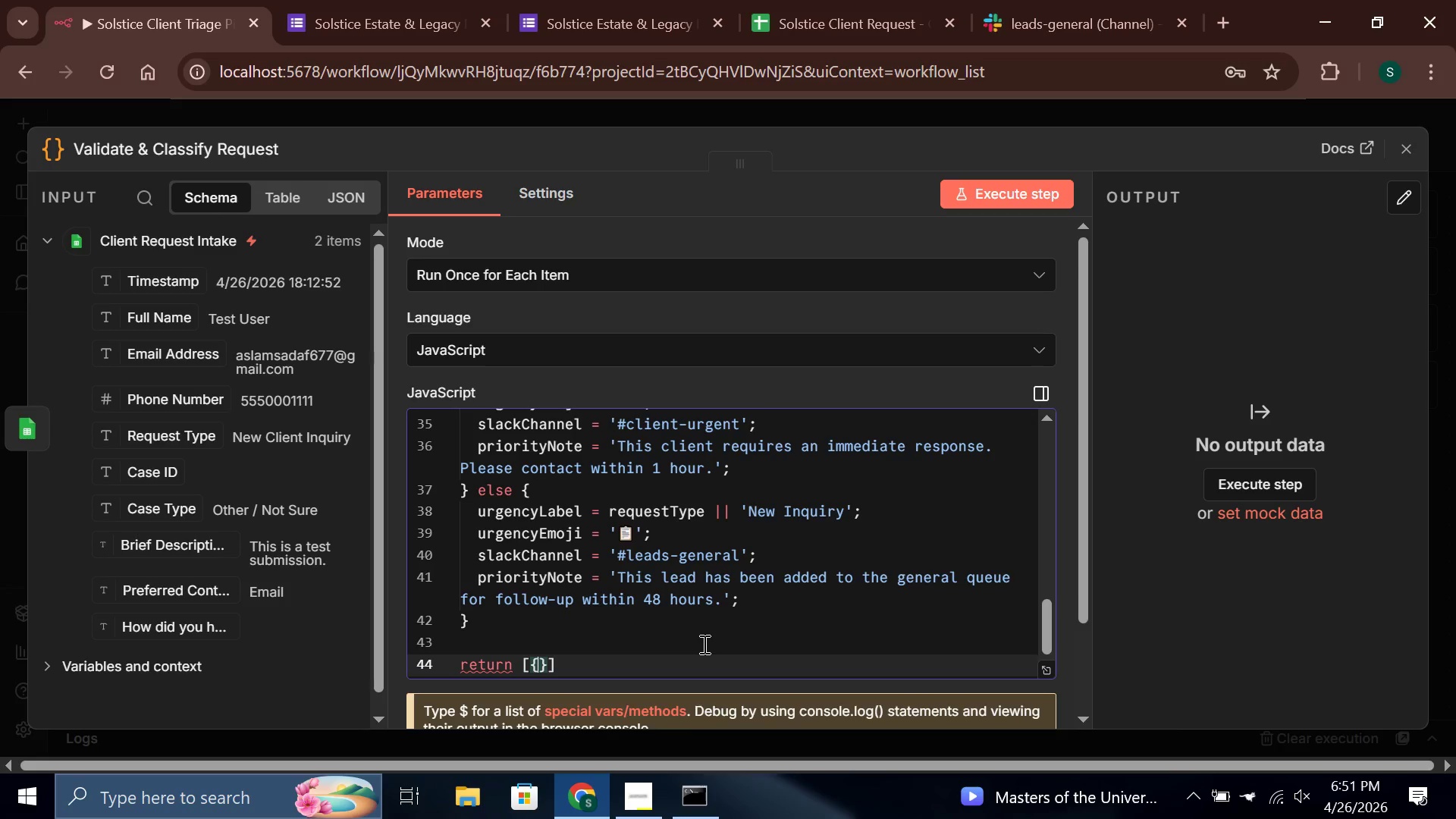 
key(Enter)
 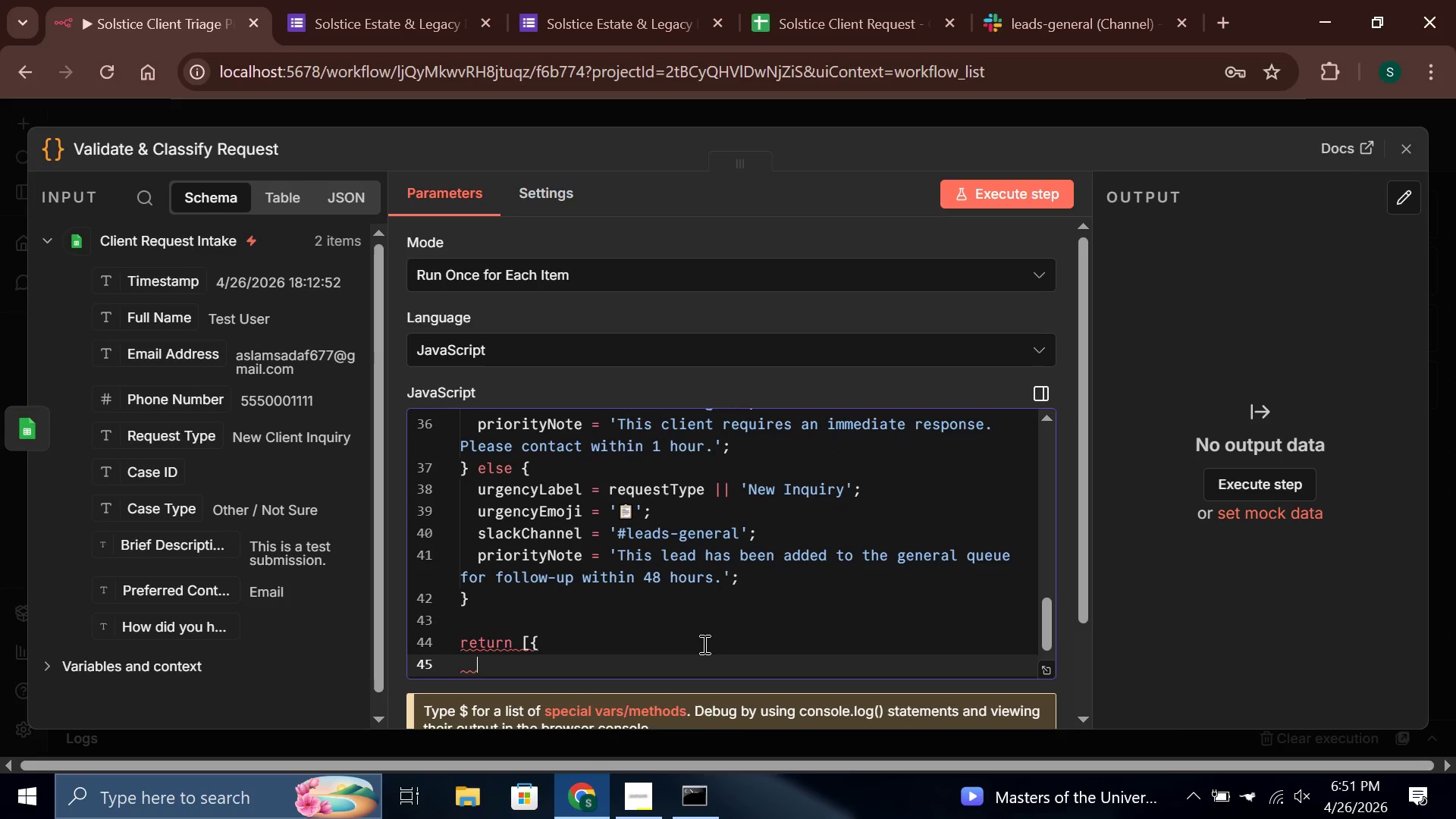 
type(json: {)
 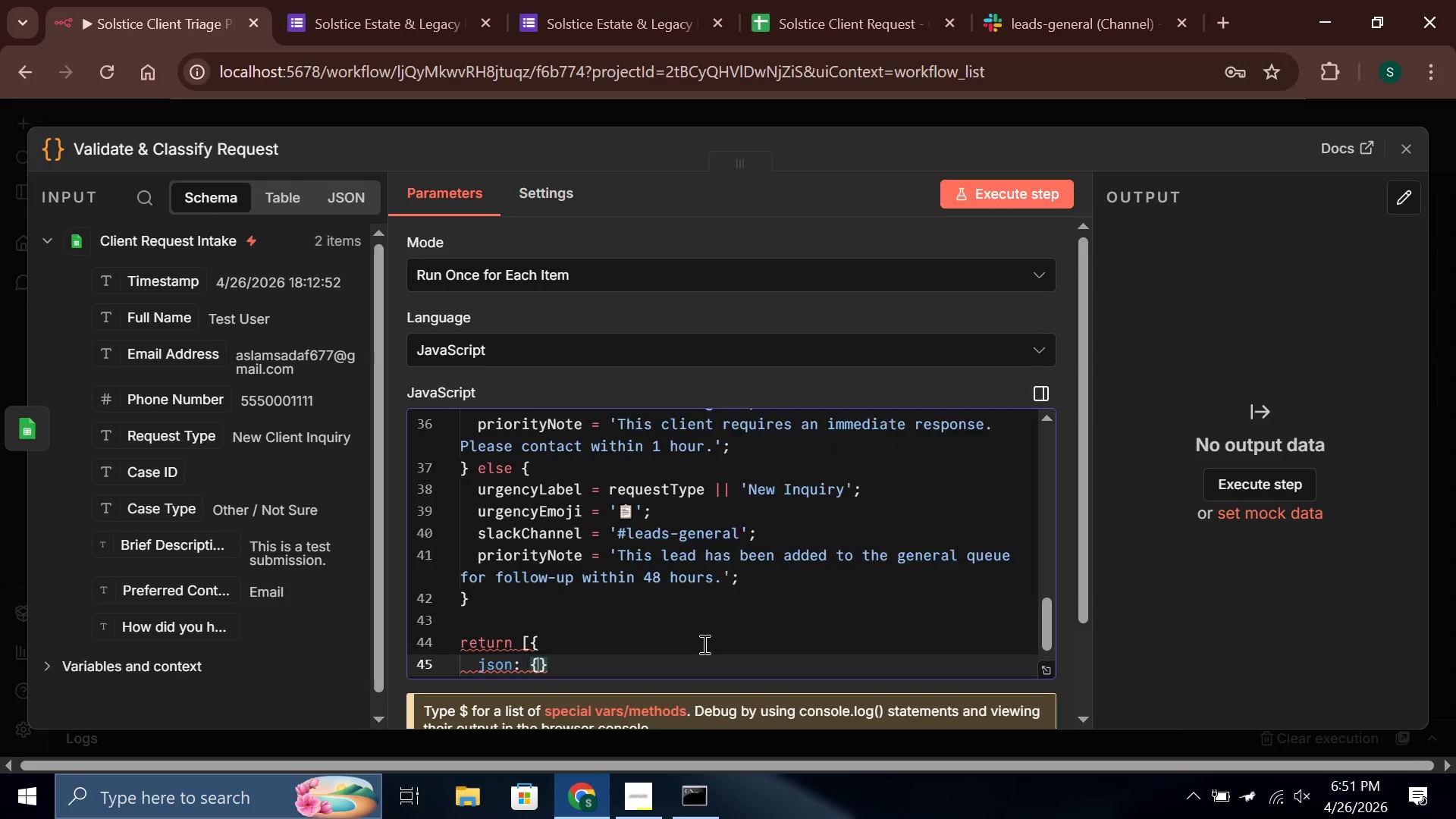 
 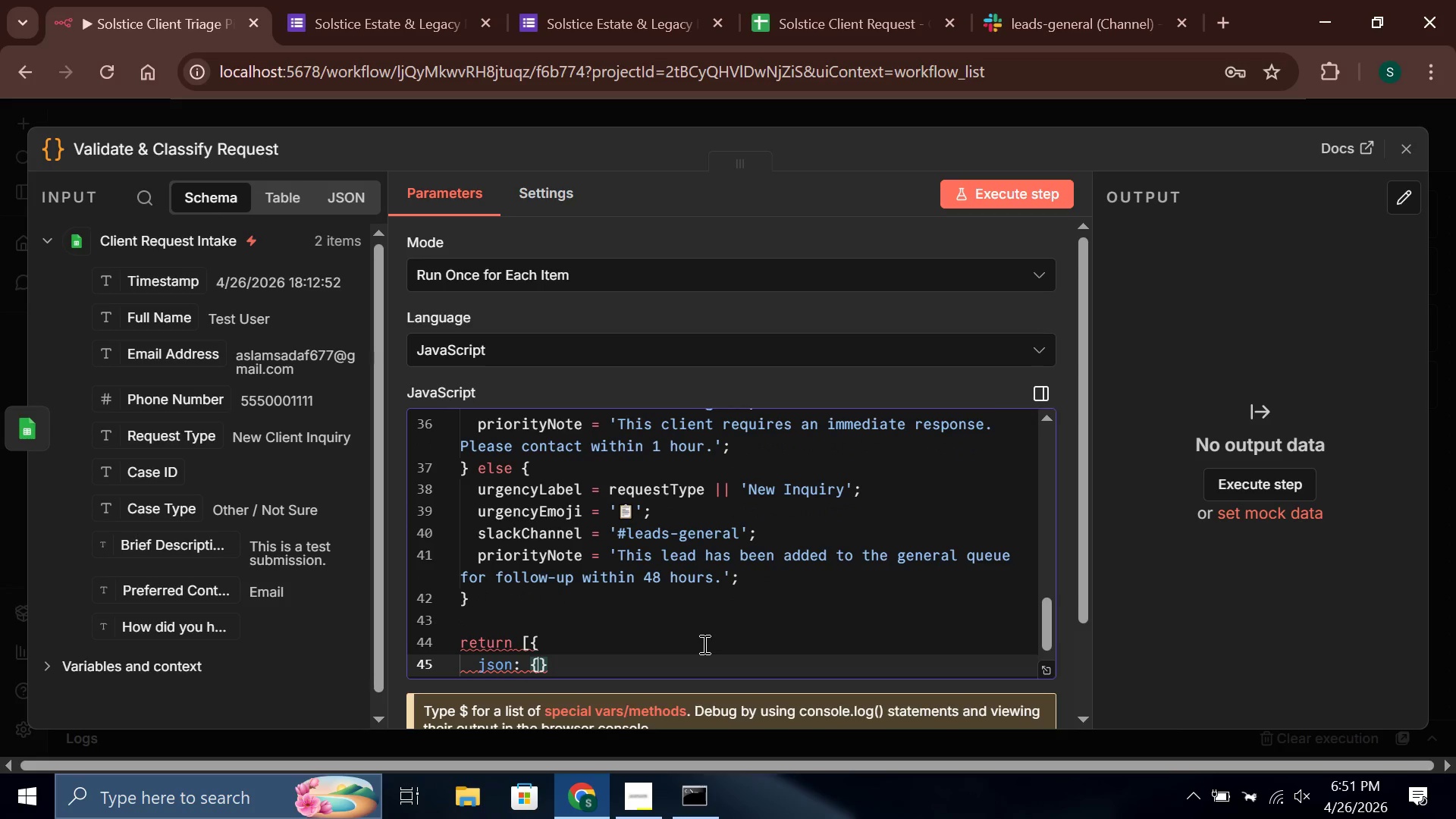 
key(Enter)
 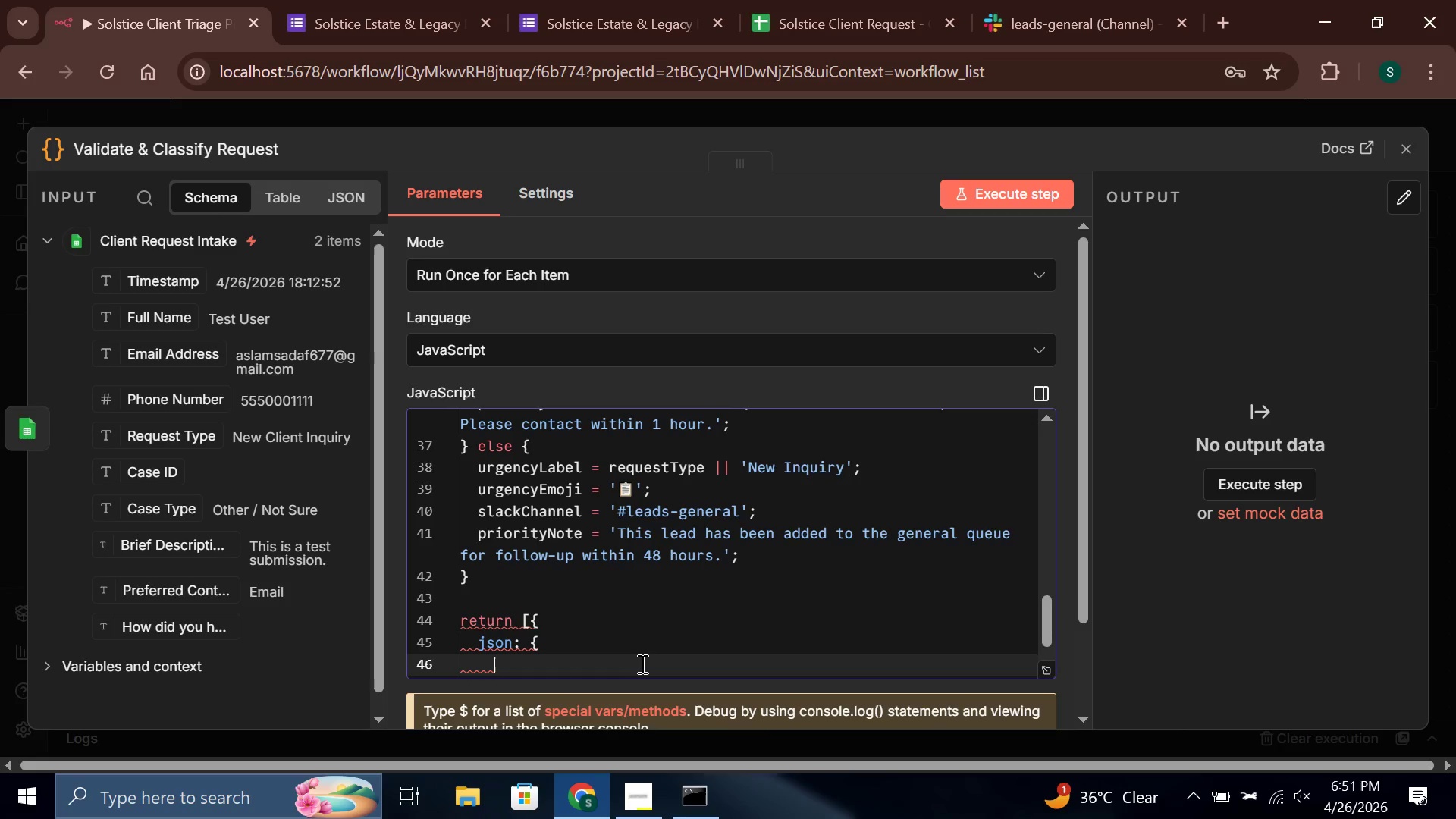 
wait(18.62)
 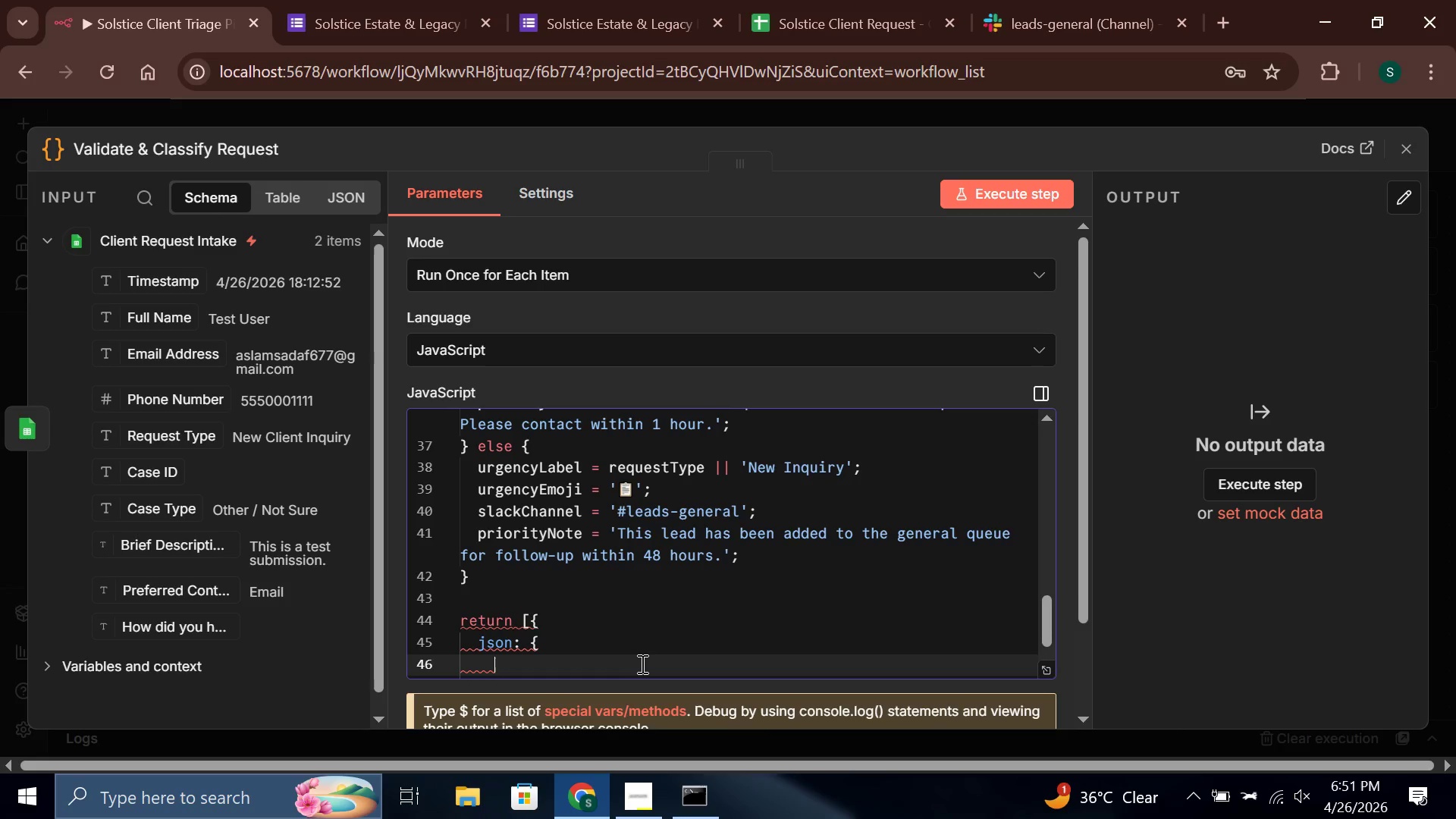 
left_click([573, 652])
 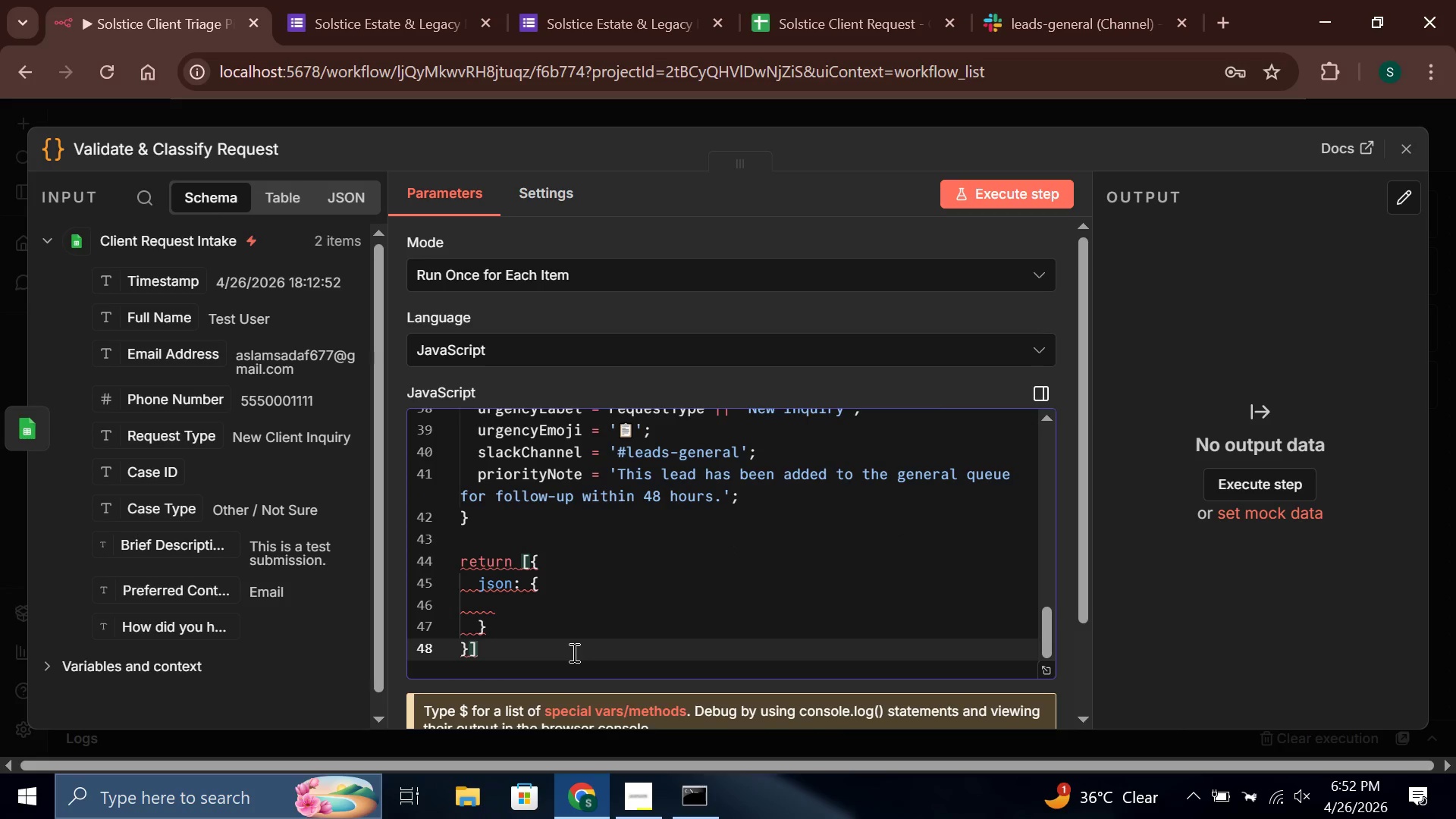 
key(Semicolon)
 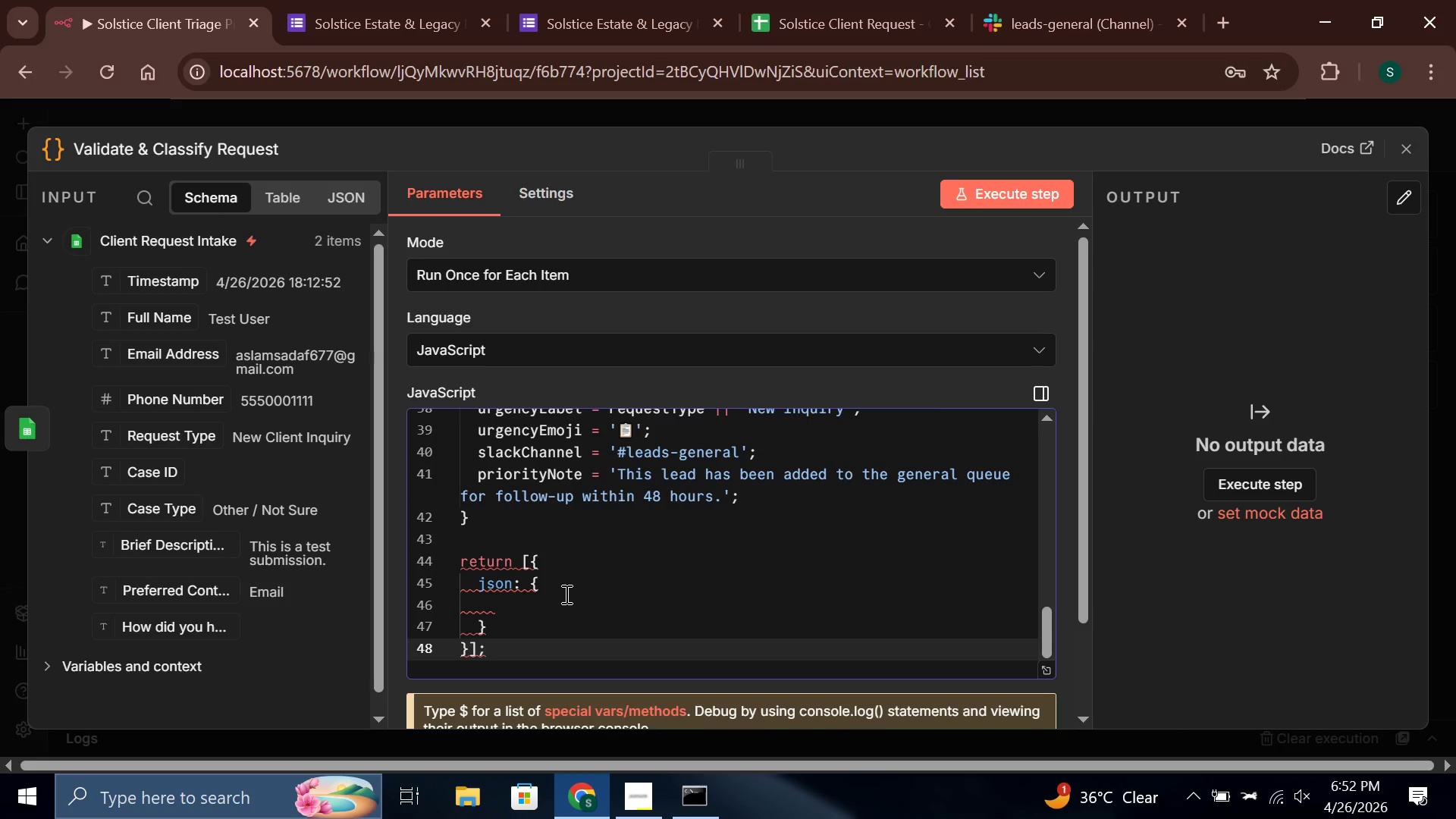 
left_click([564, 595])
 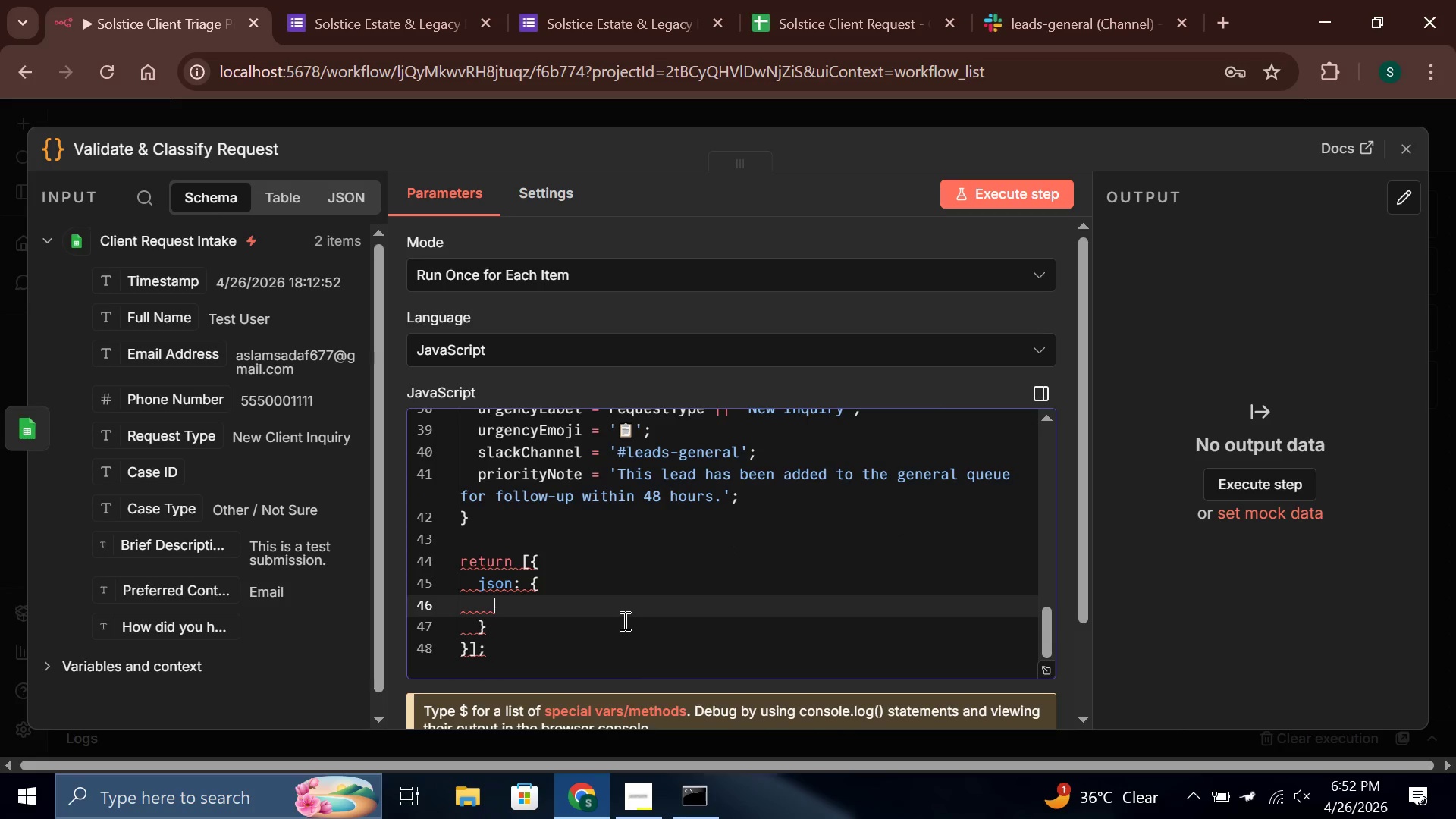 
type(fu)
 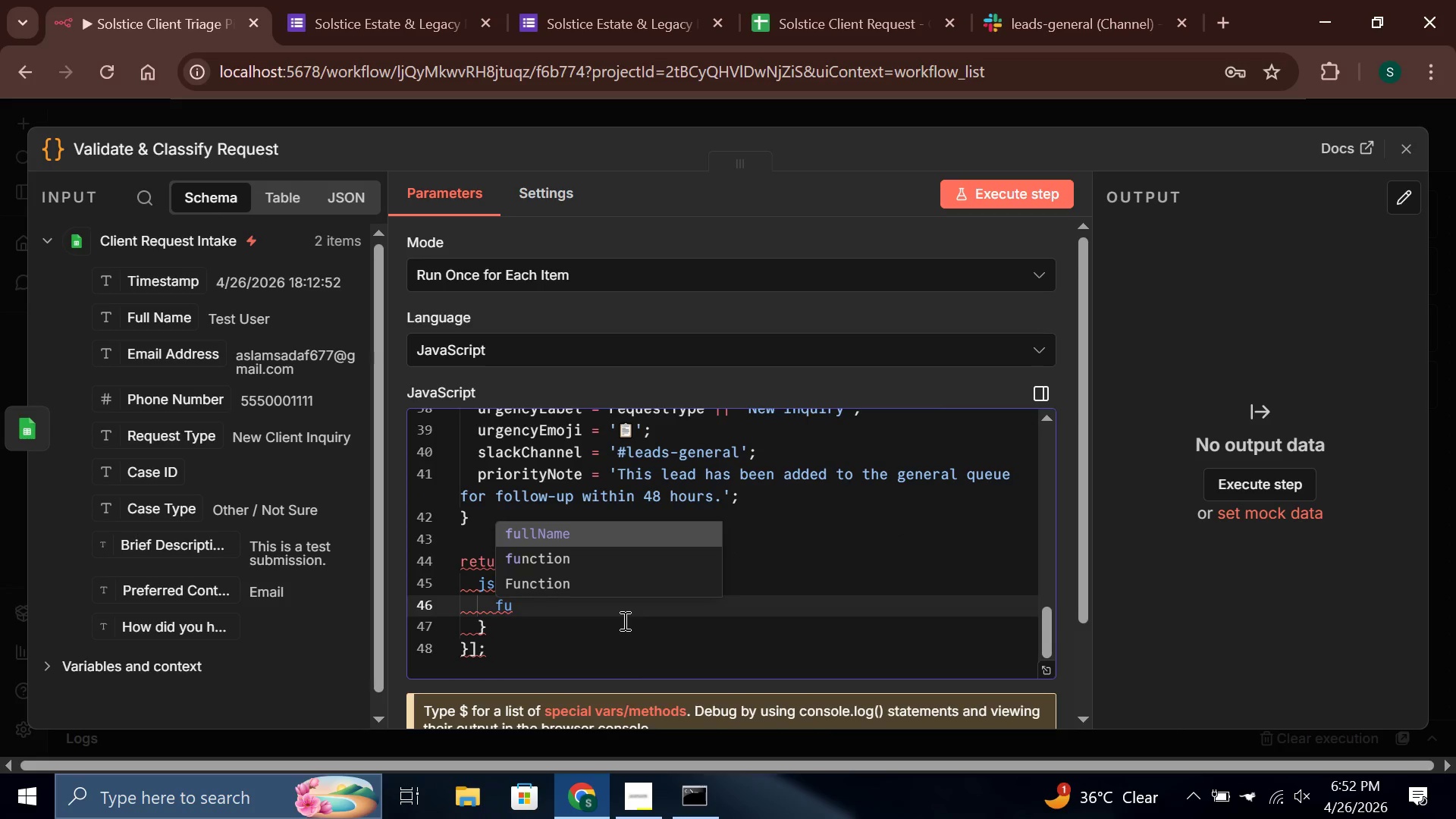 
key(Enter)
 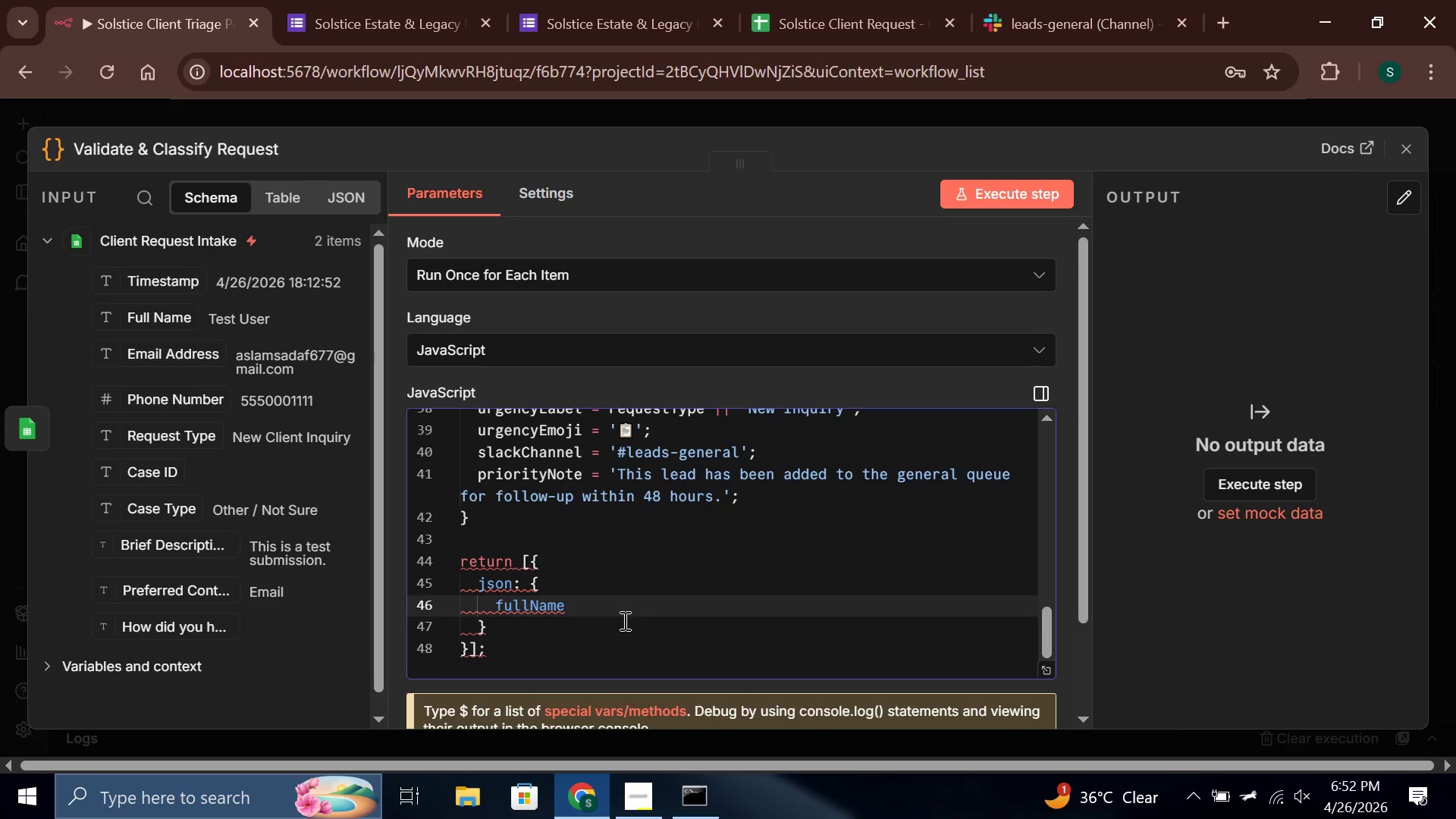 
type(: safeNa)
 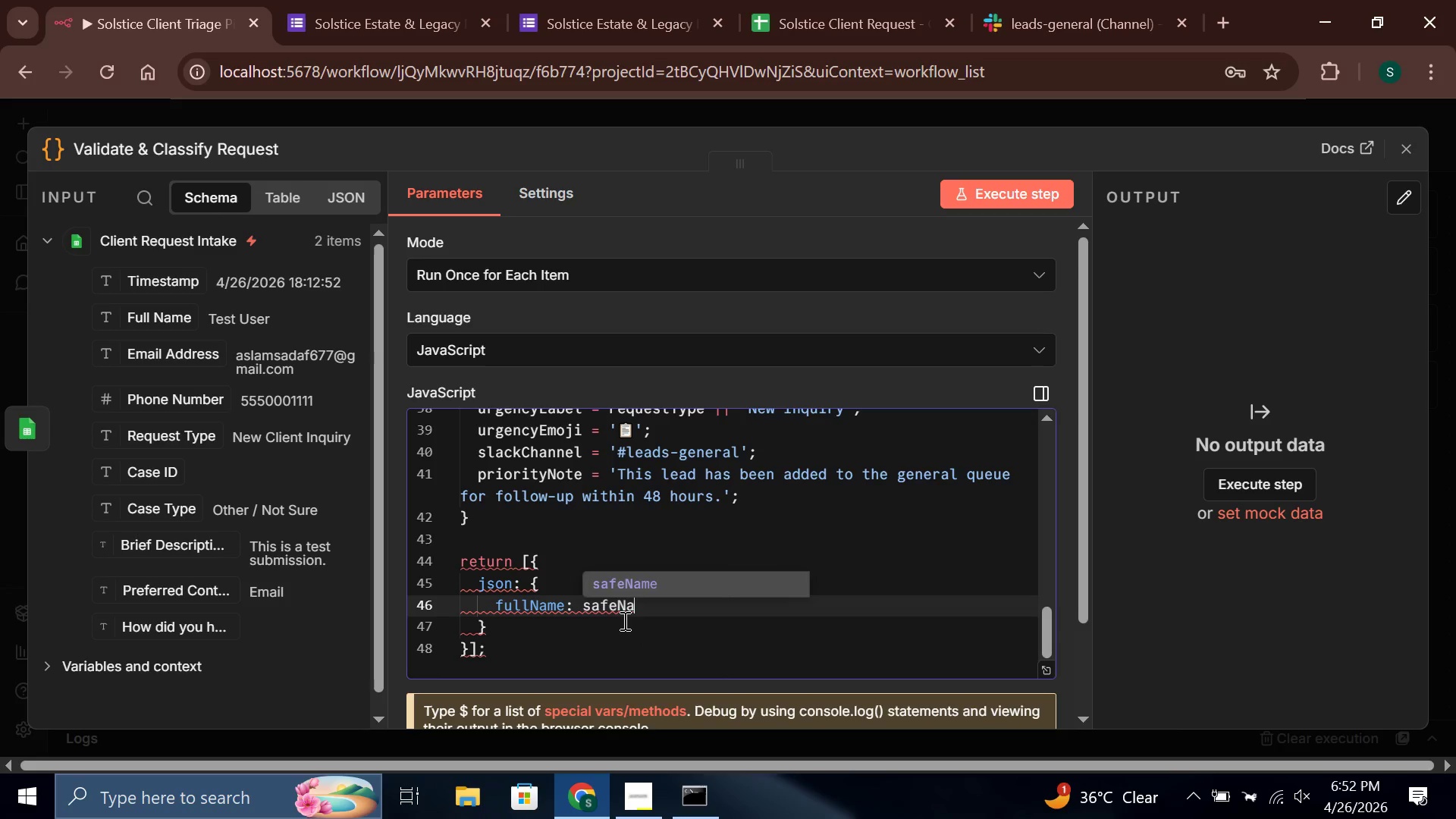 
 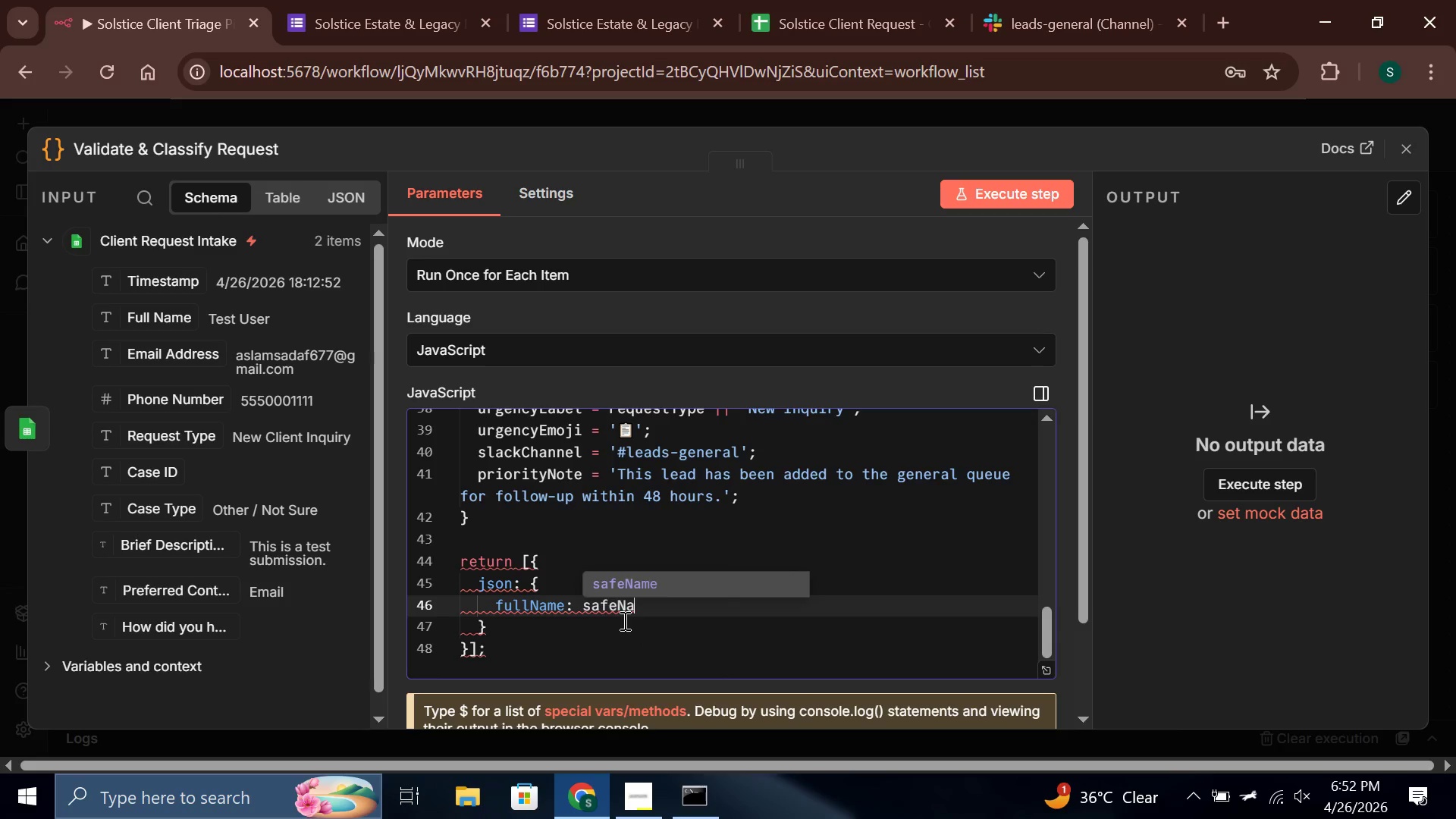 
key(Enter)
 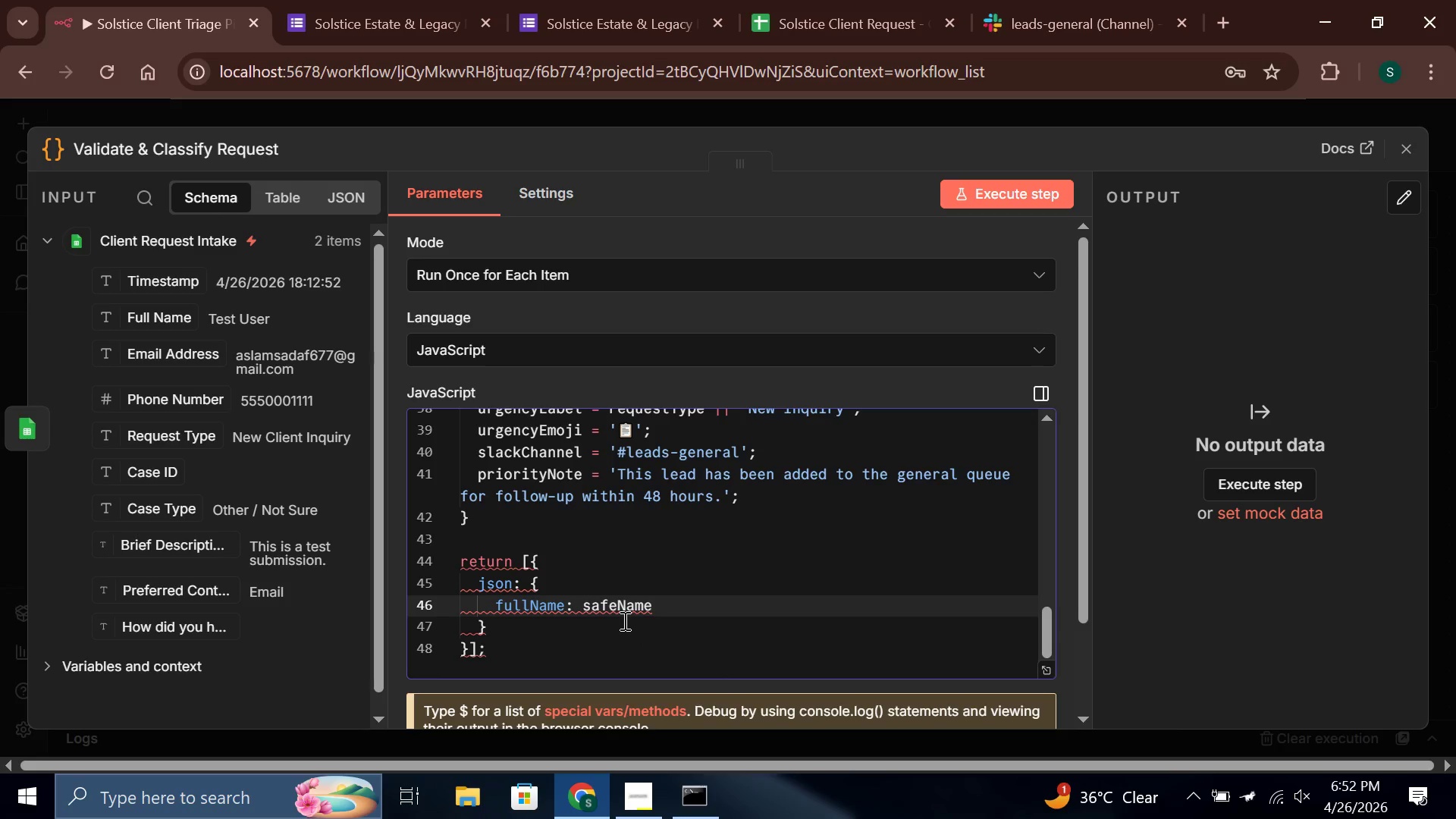 
key(Comma)
 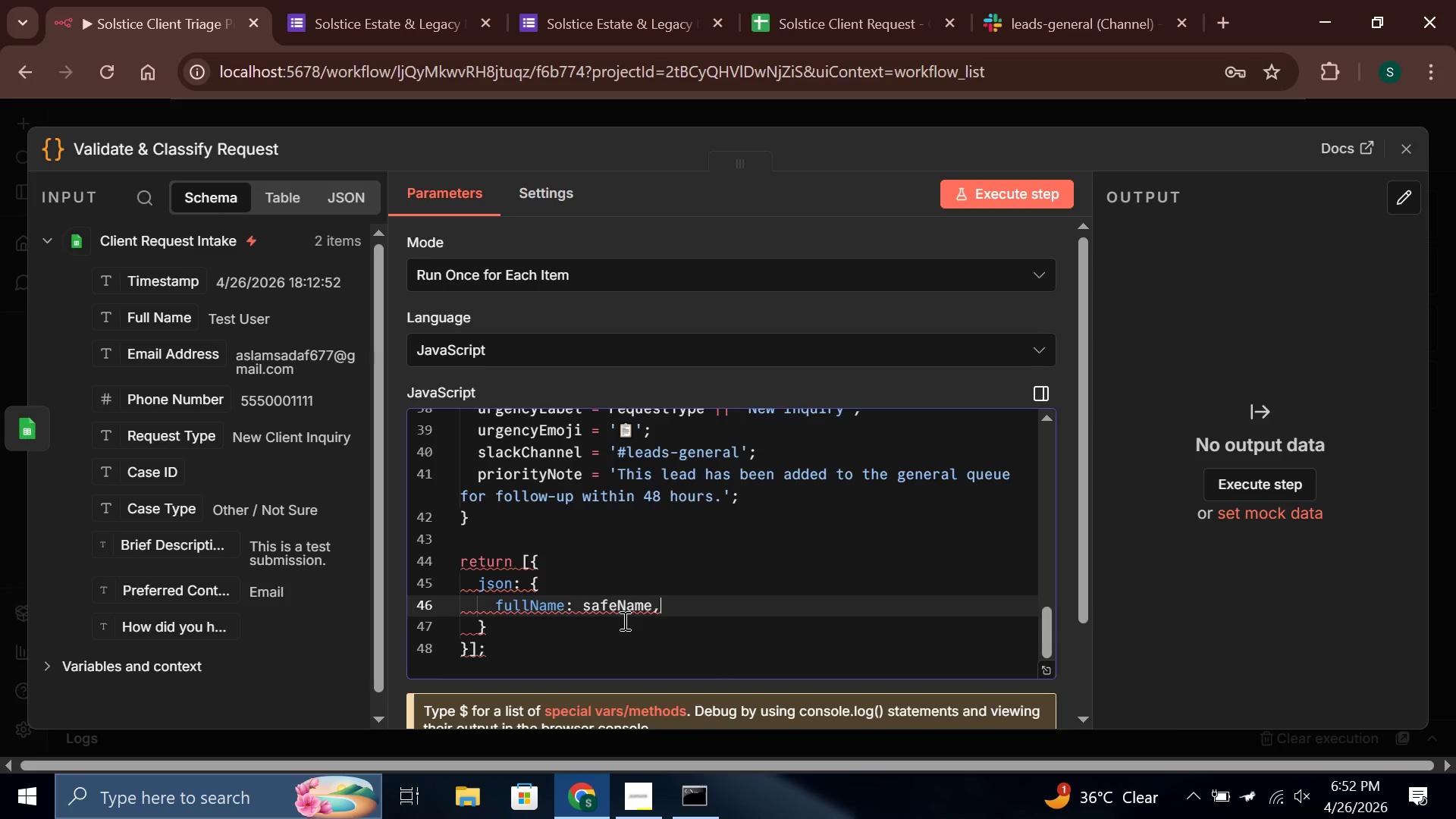 
key(Enter)
 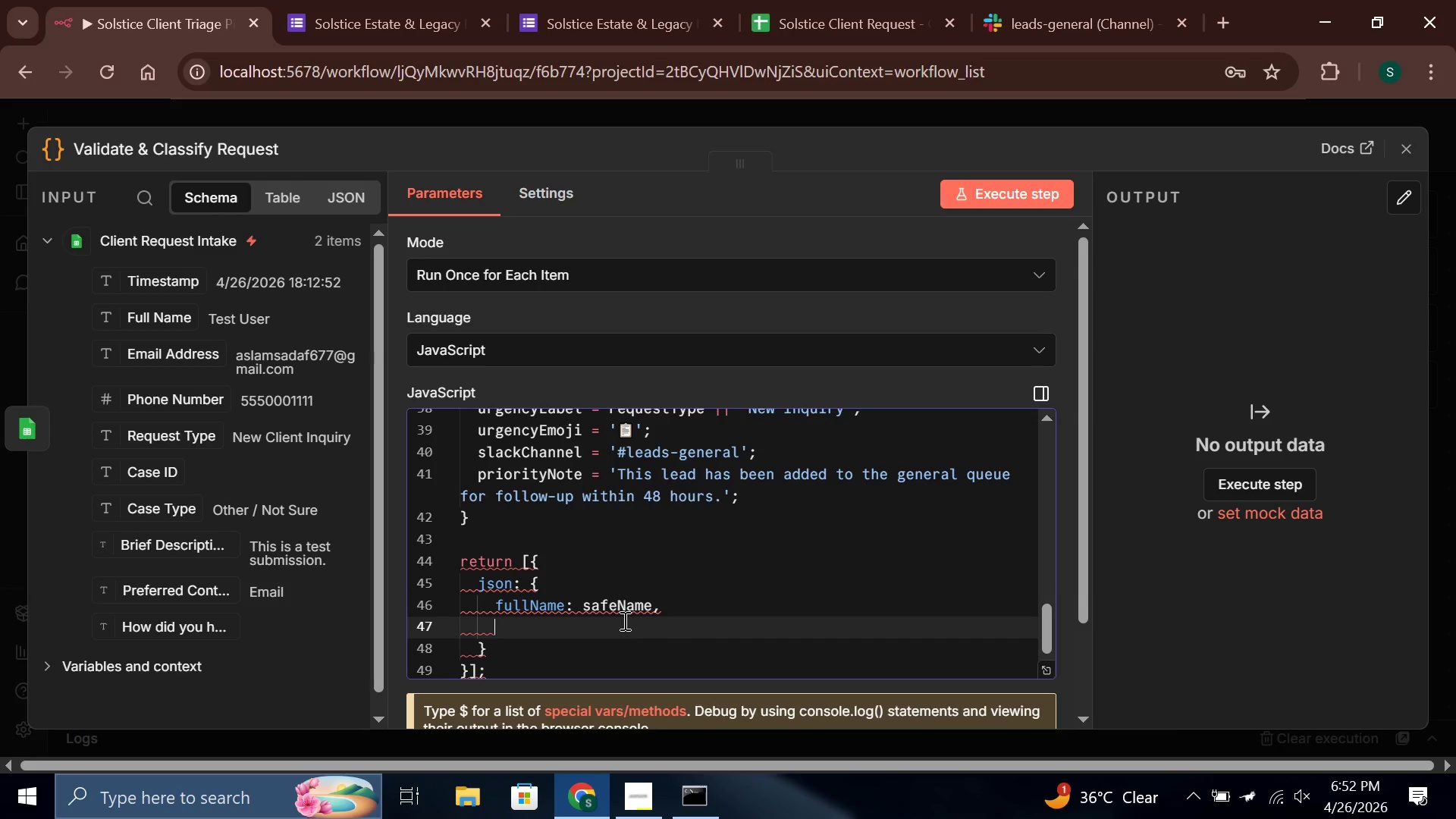 
type(ema)
 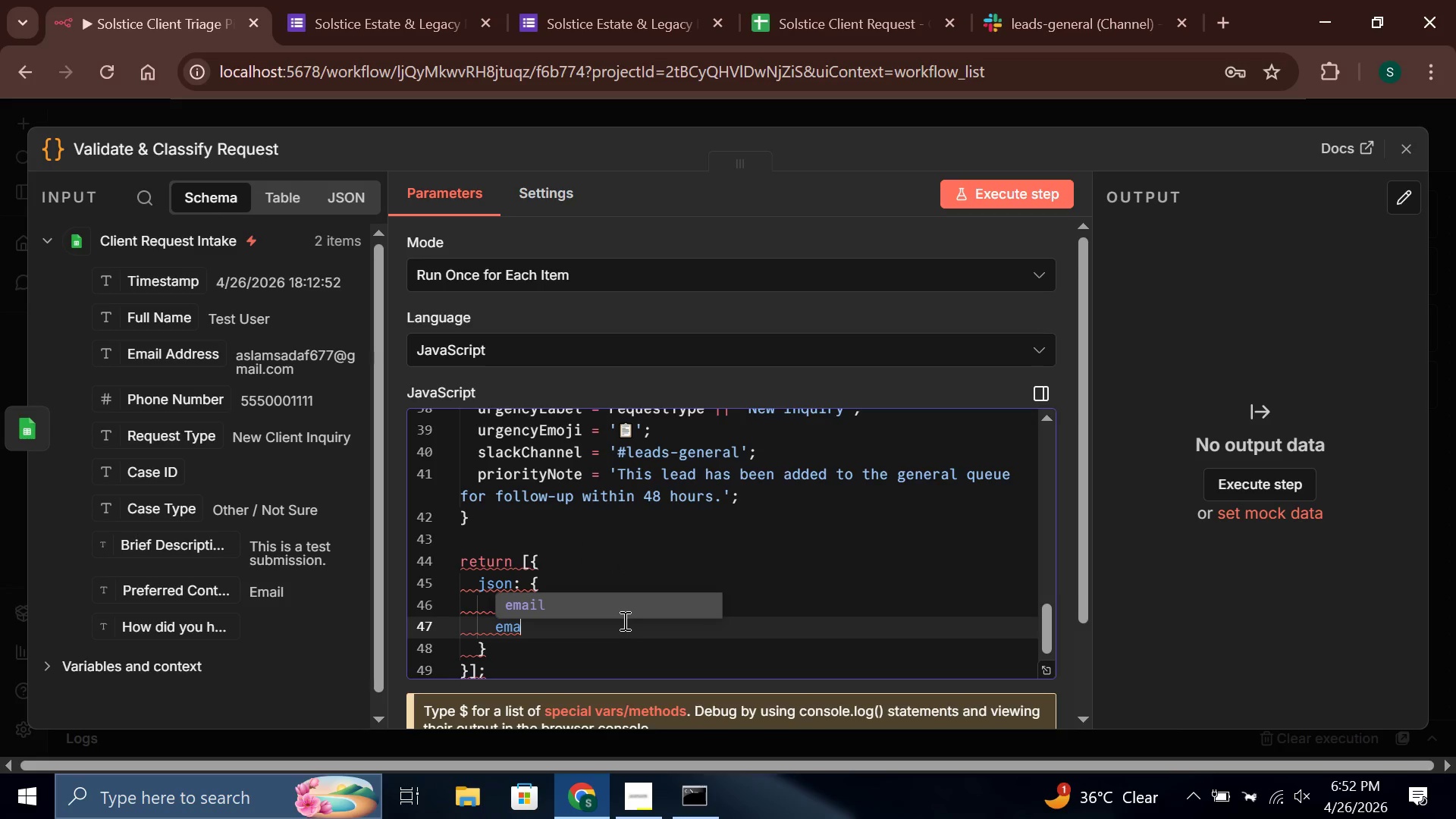 
key(Enter)
 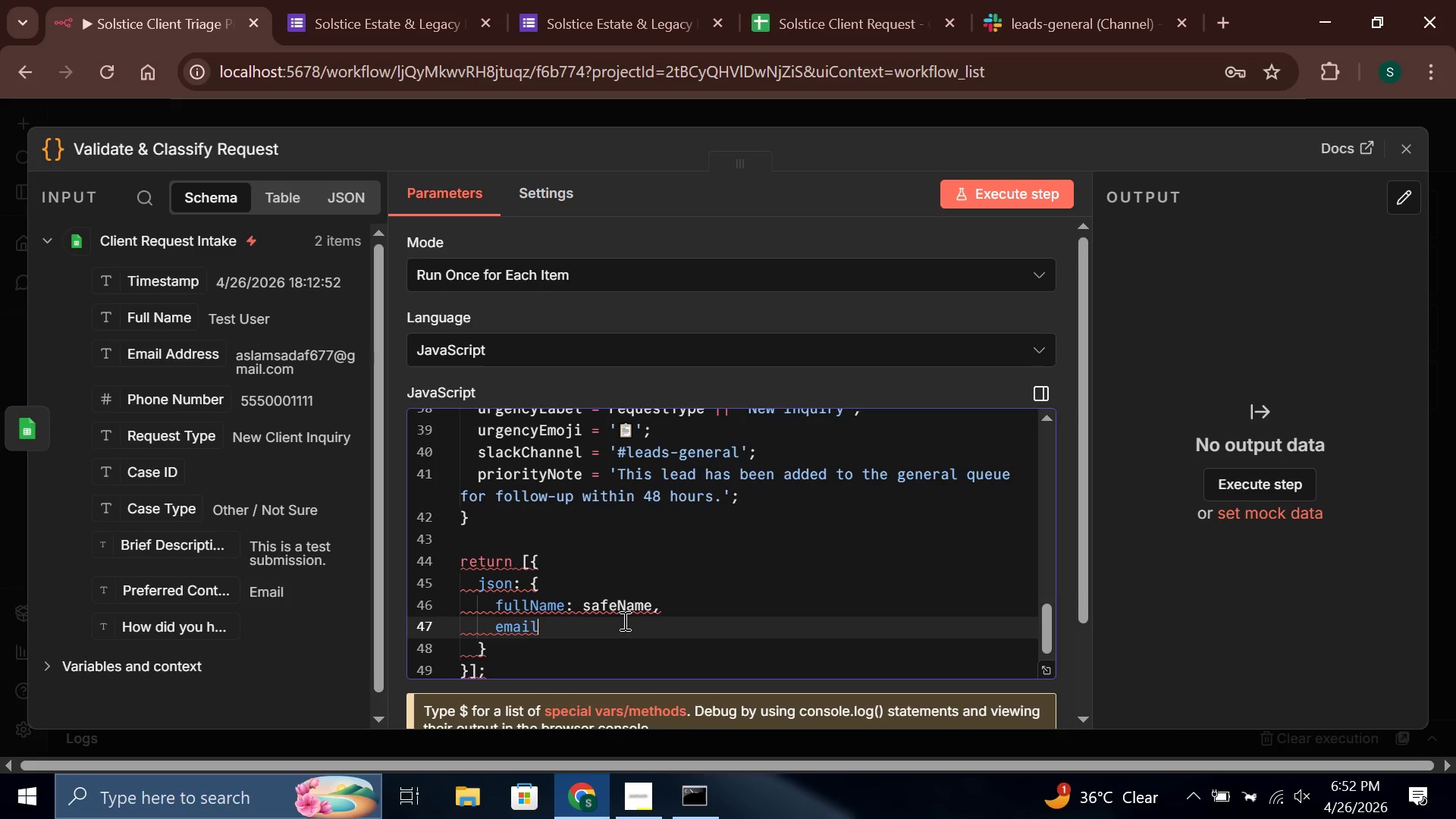 
key(Shift+Semicolon)
 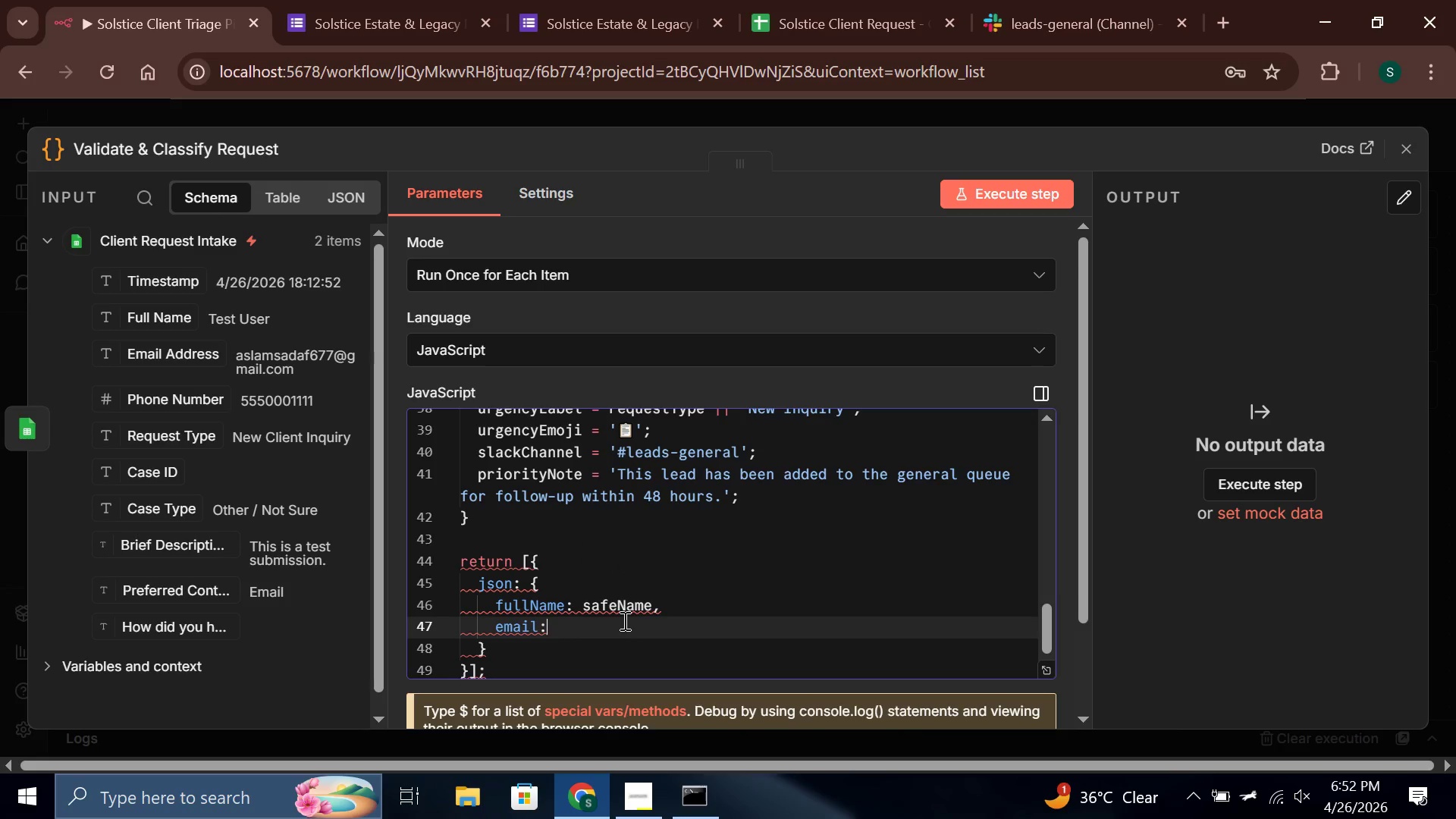 
key(Space)
 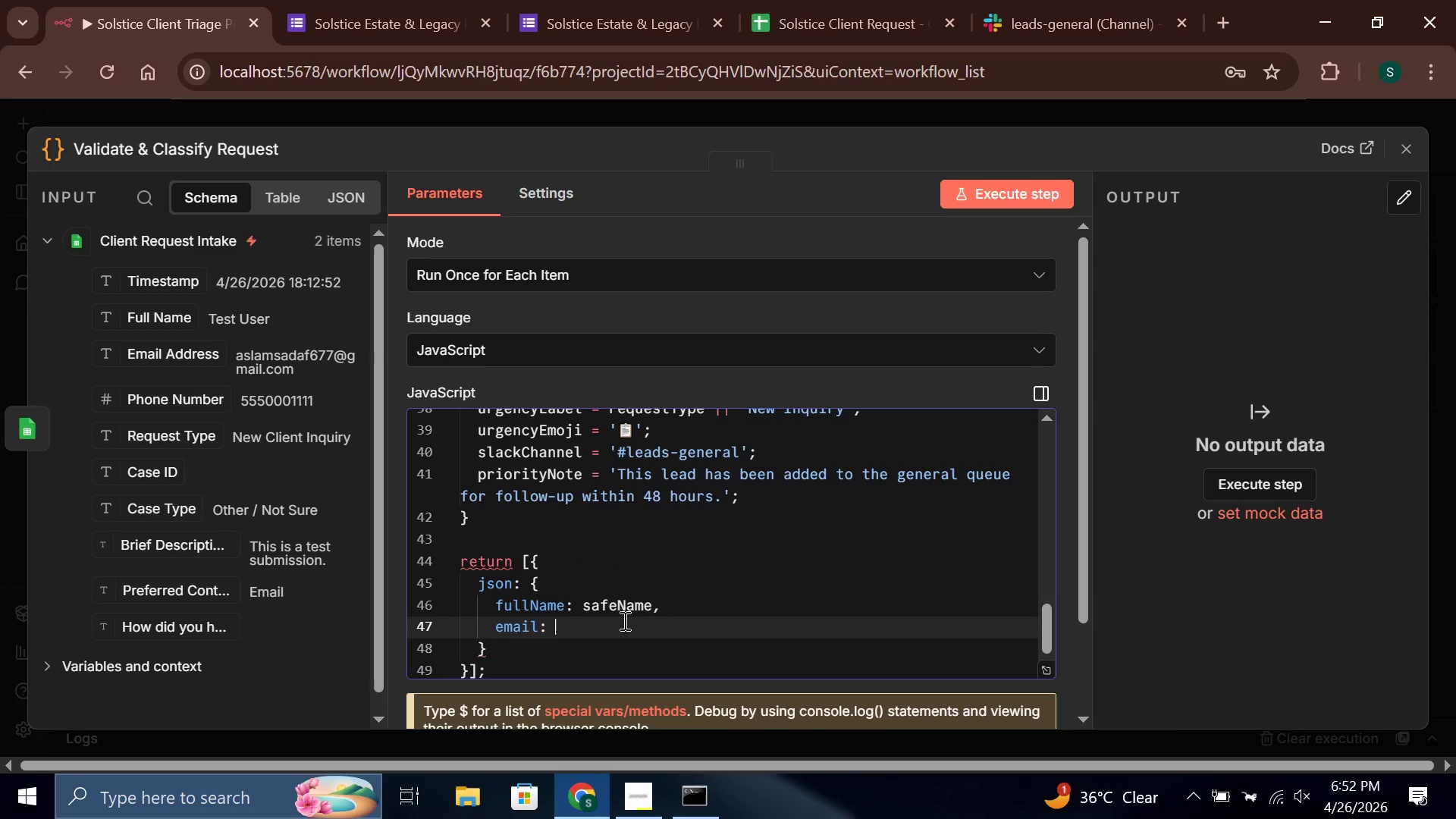 
type(safe)
 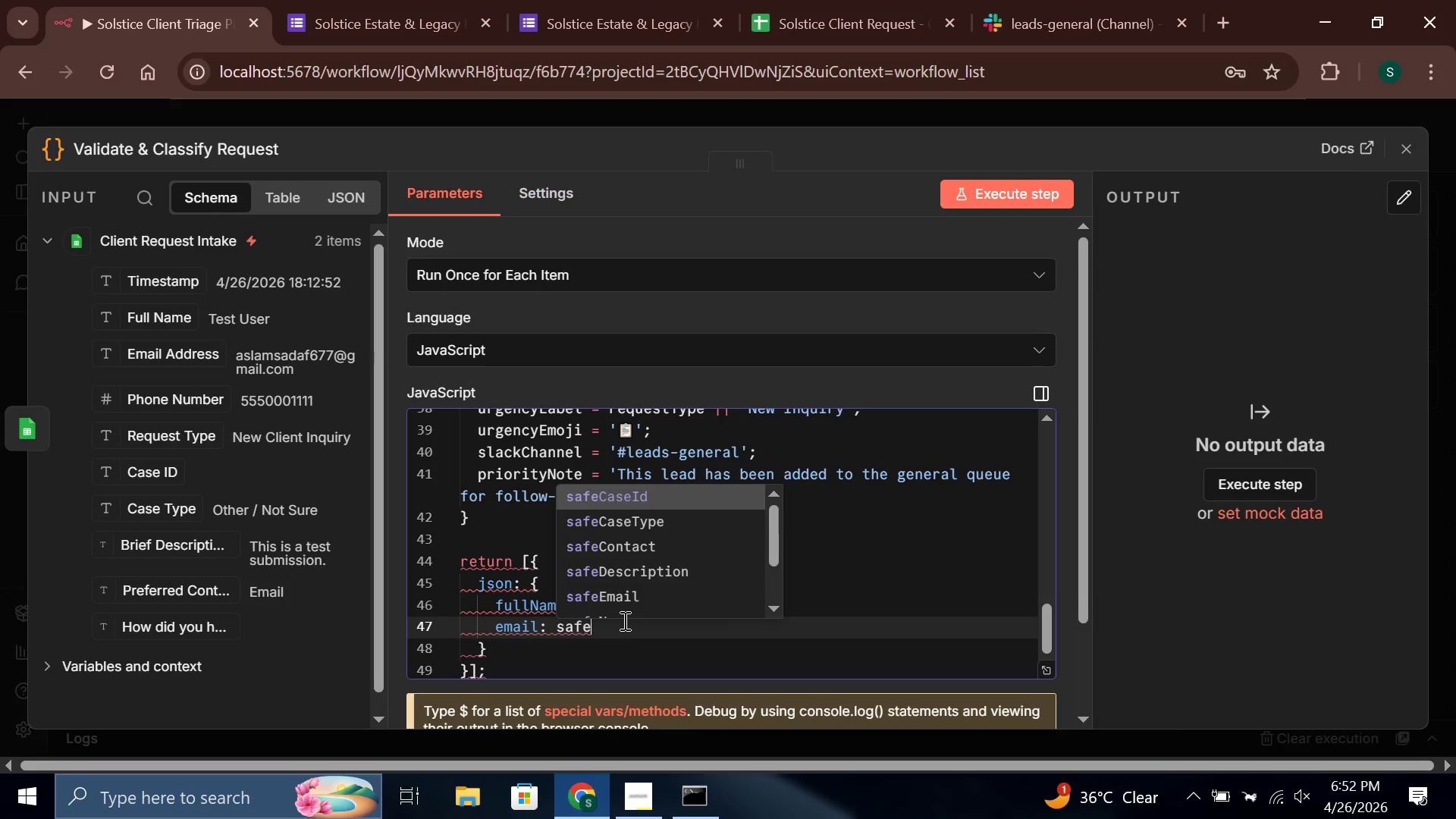 
key(ArrowDown)
 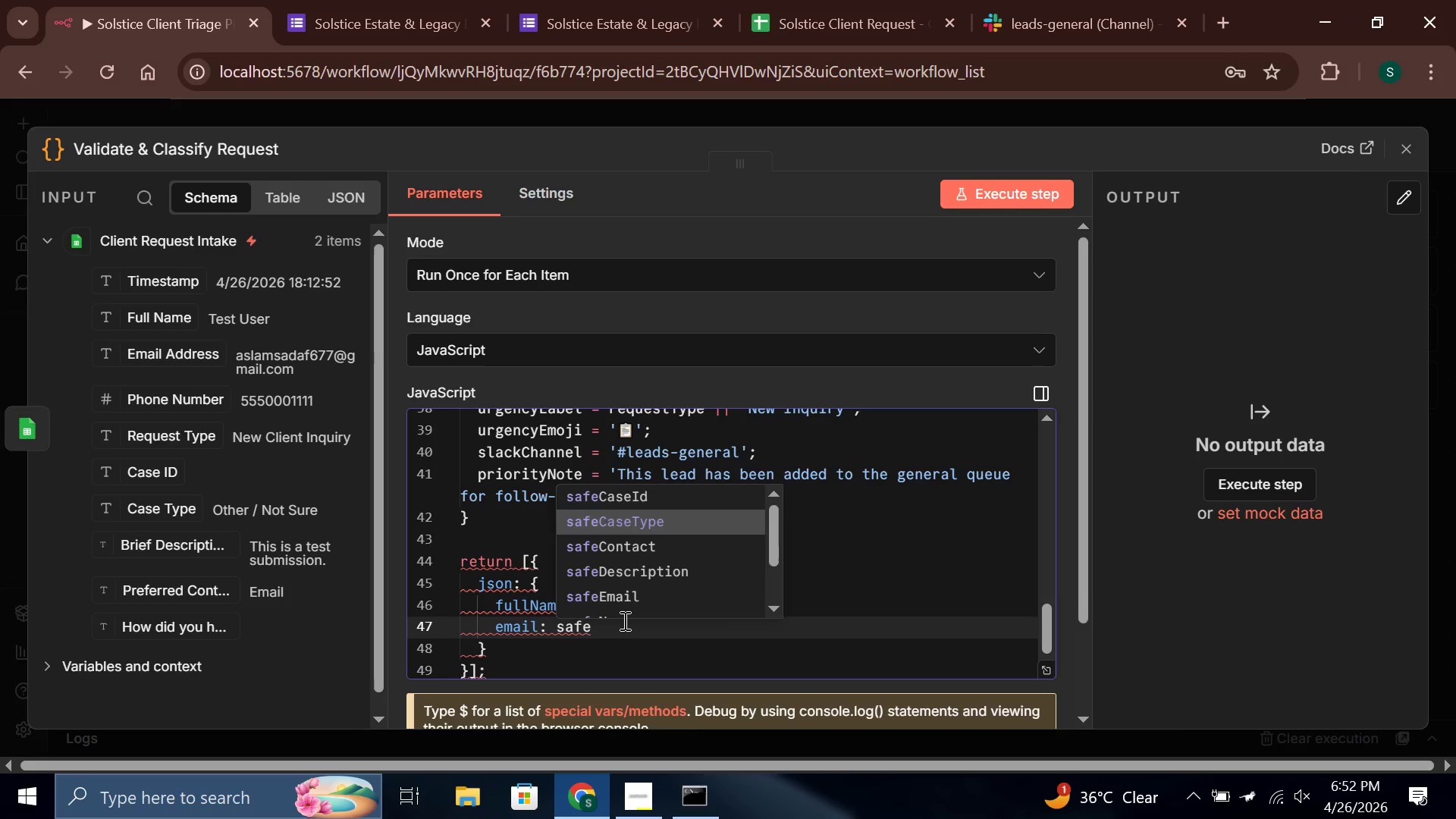 
key(ArrowDown)
 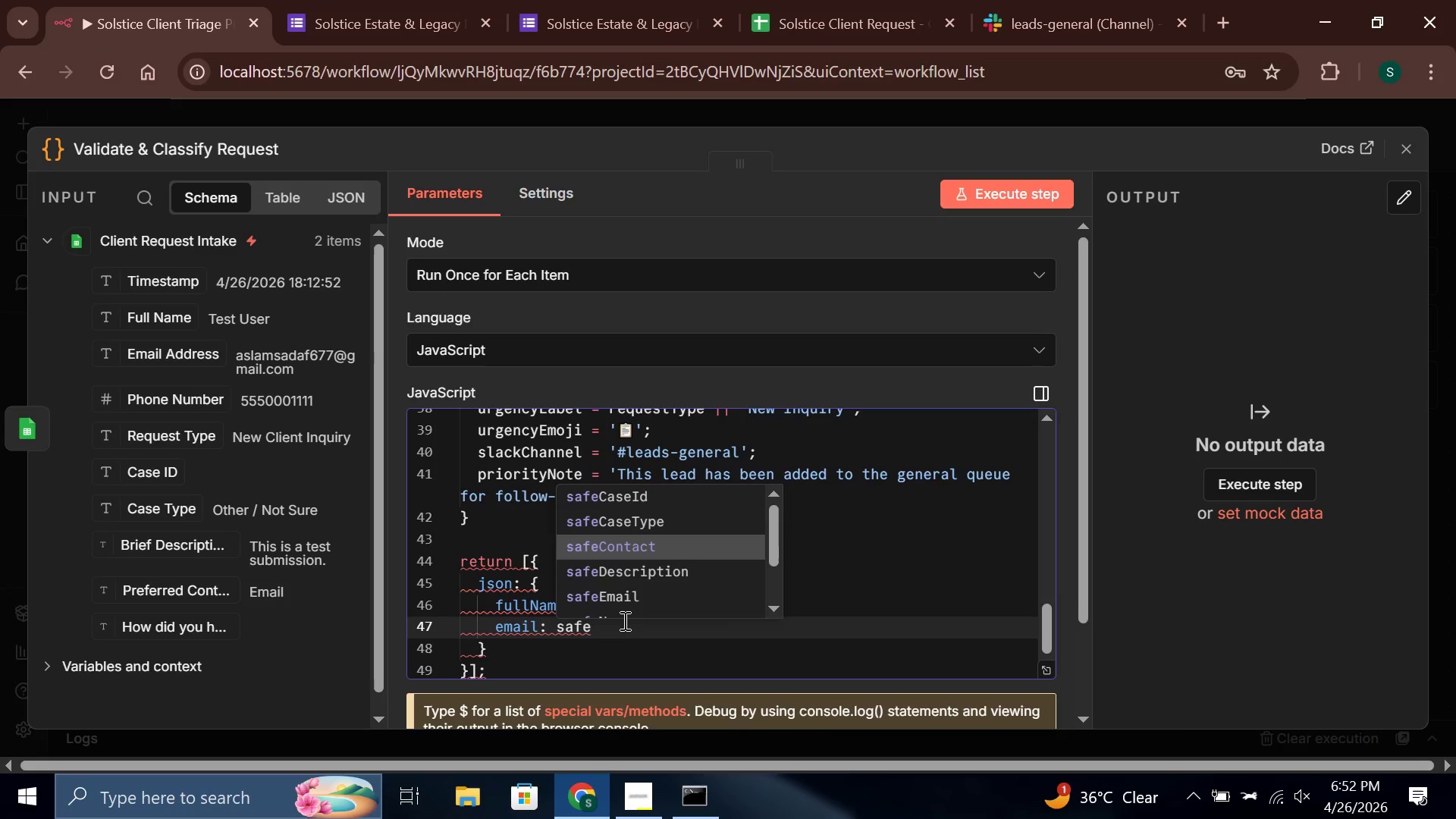 
key(ArrowDown)
 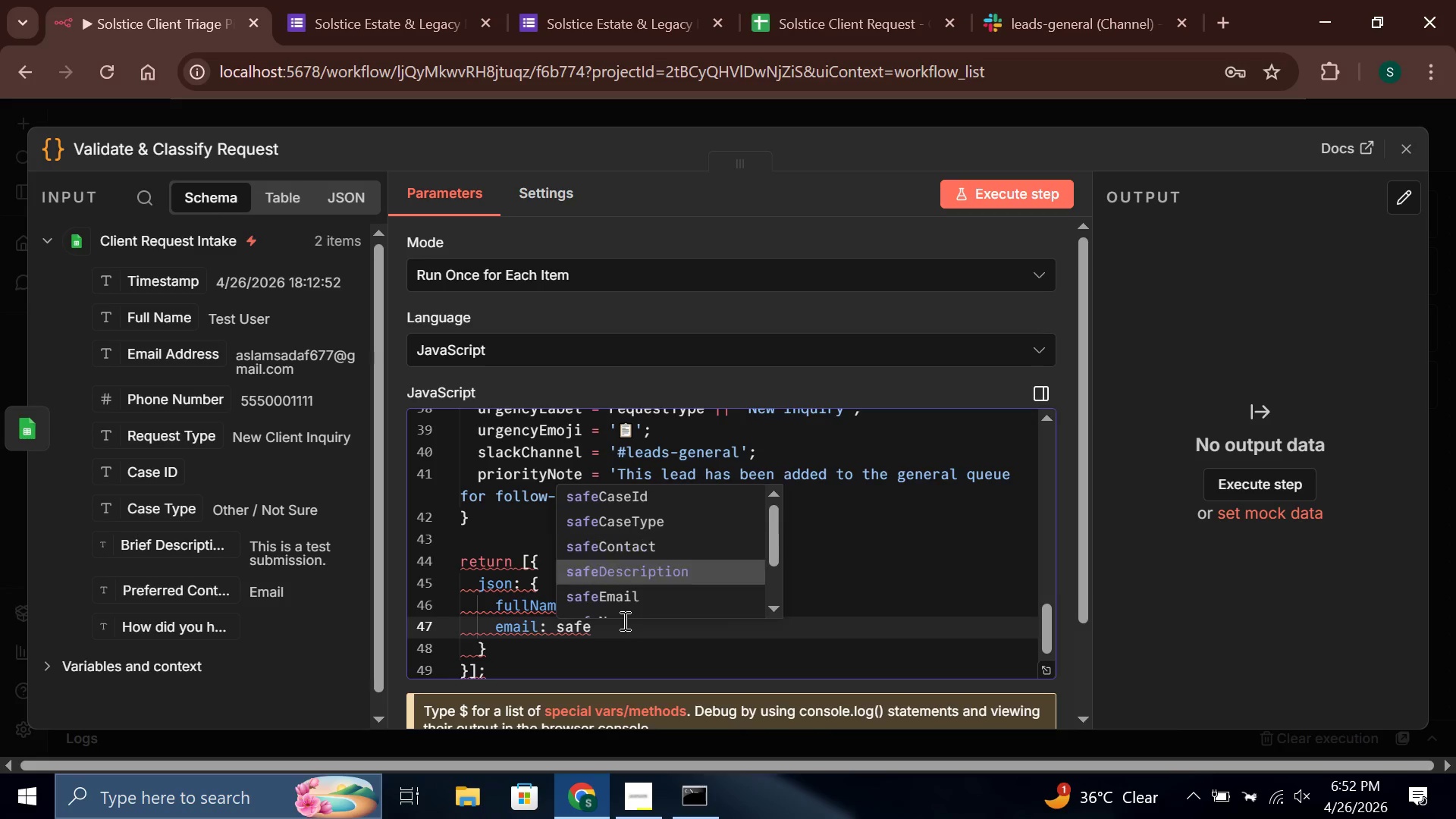 
key(ArrowDown)
 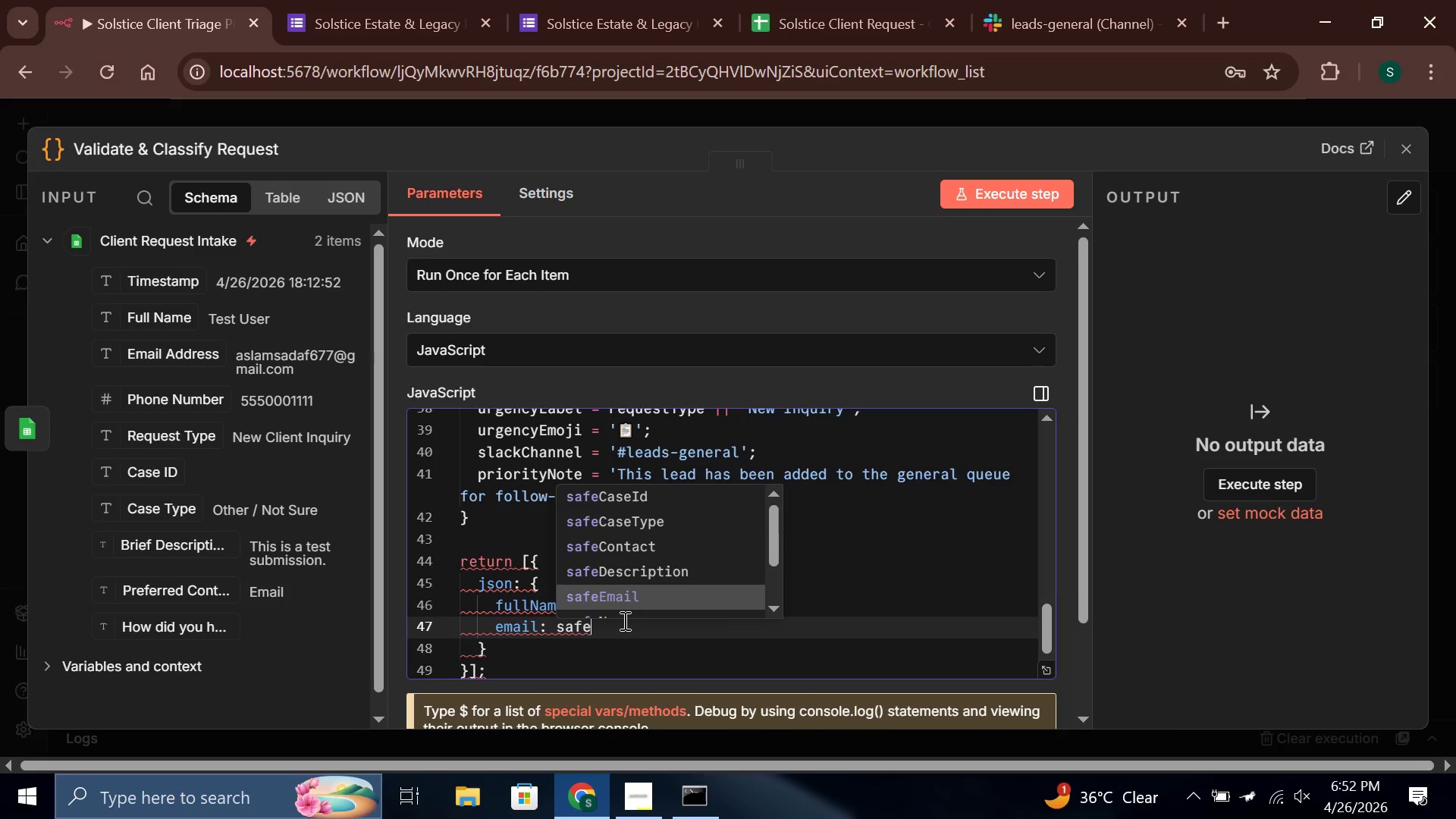 
key(Enter)
 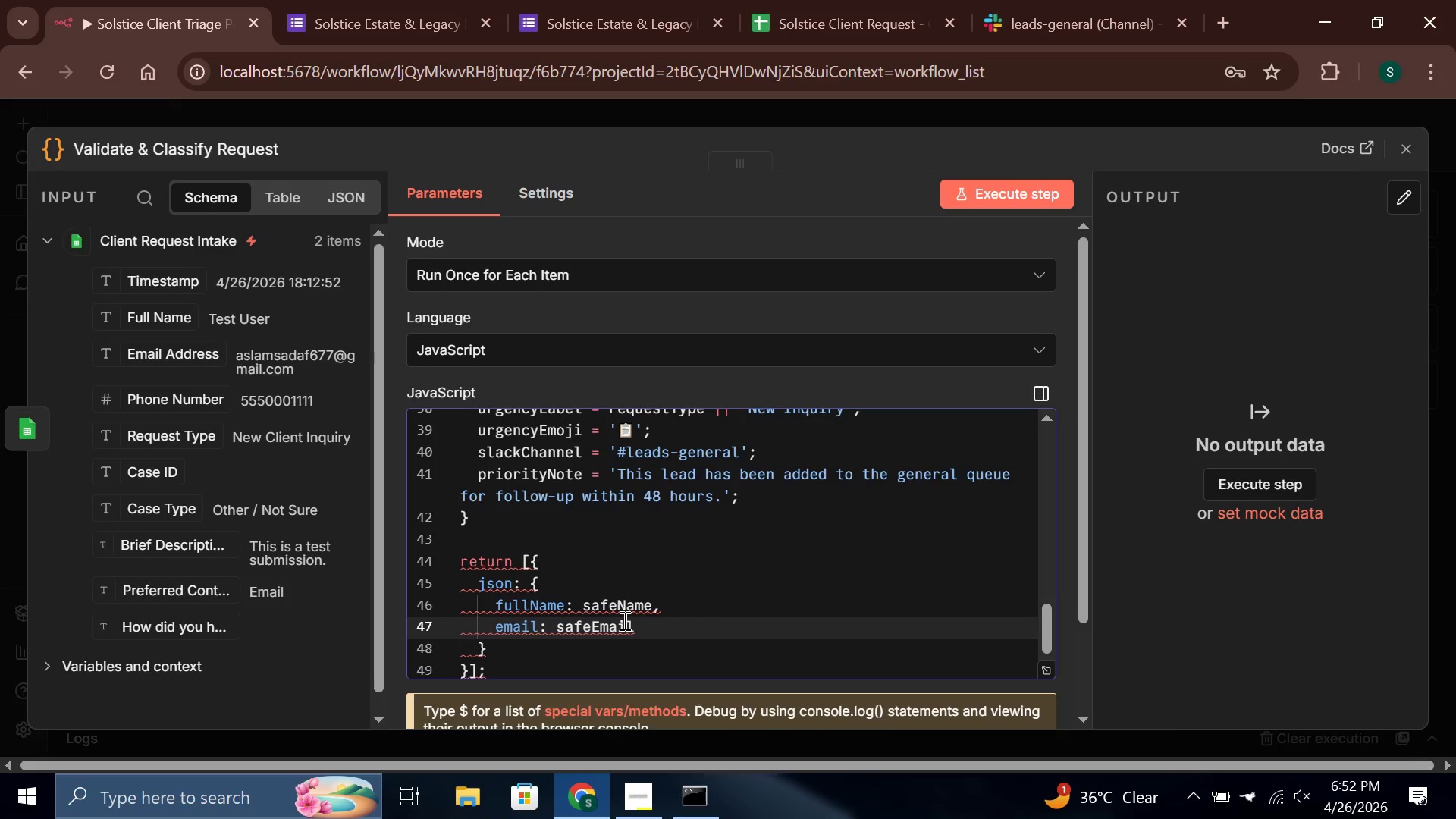 
key(Comma)
 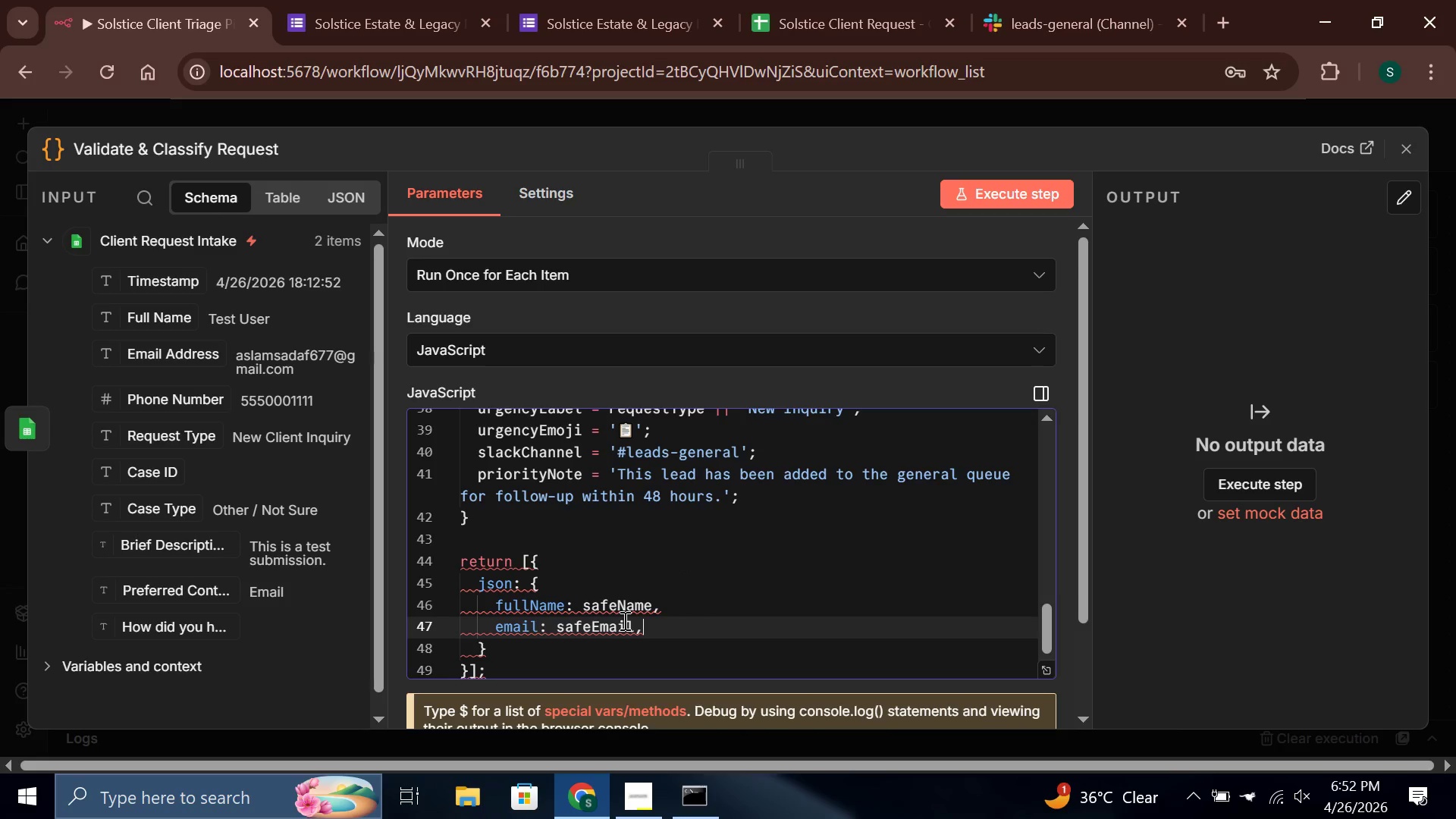 
key(Enter)
 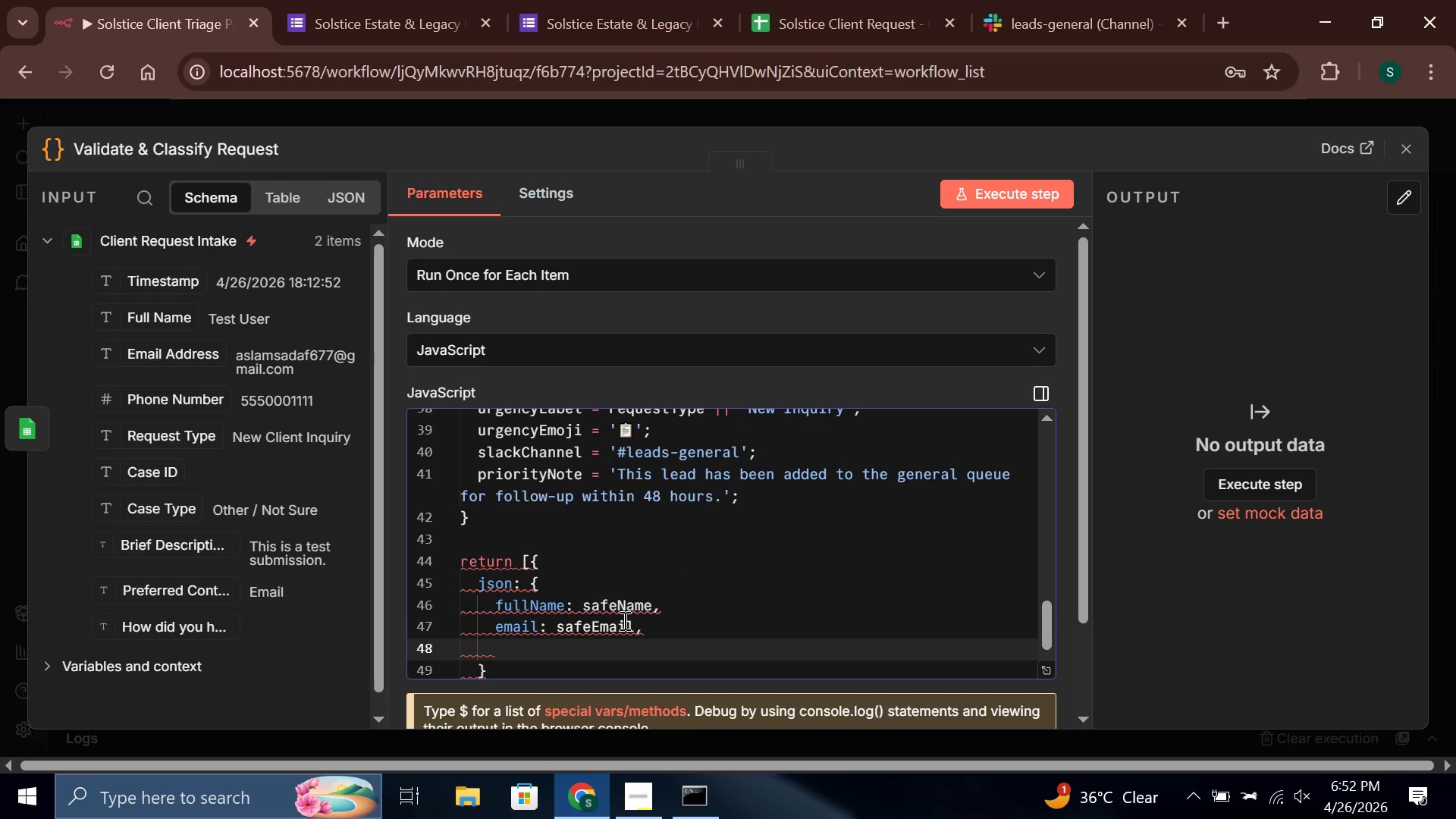 
type(phone: safeP)
 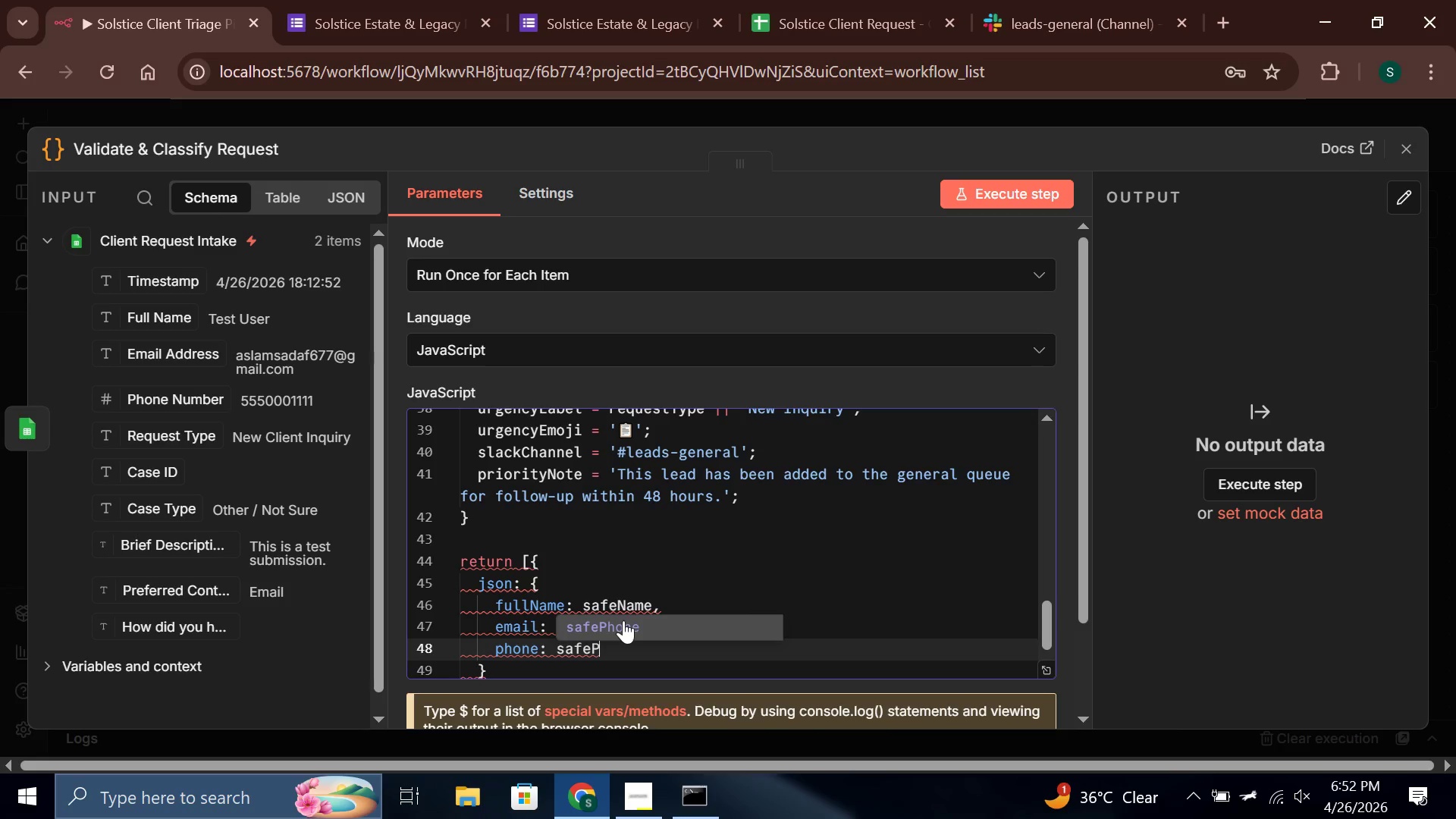 
key(Enter)
 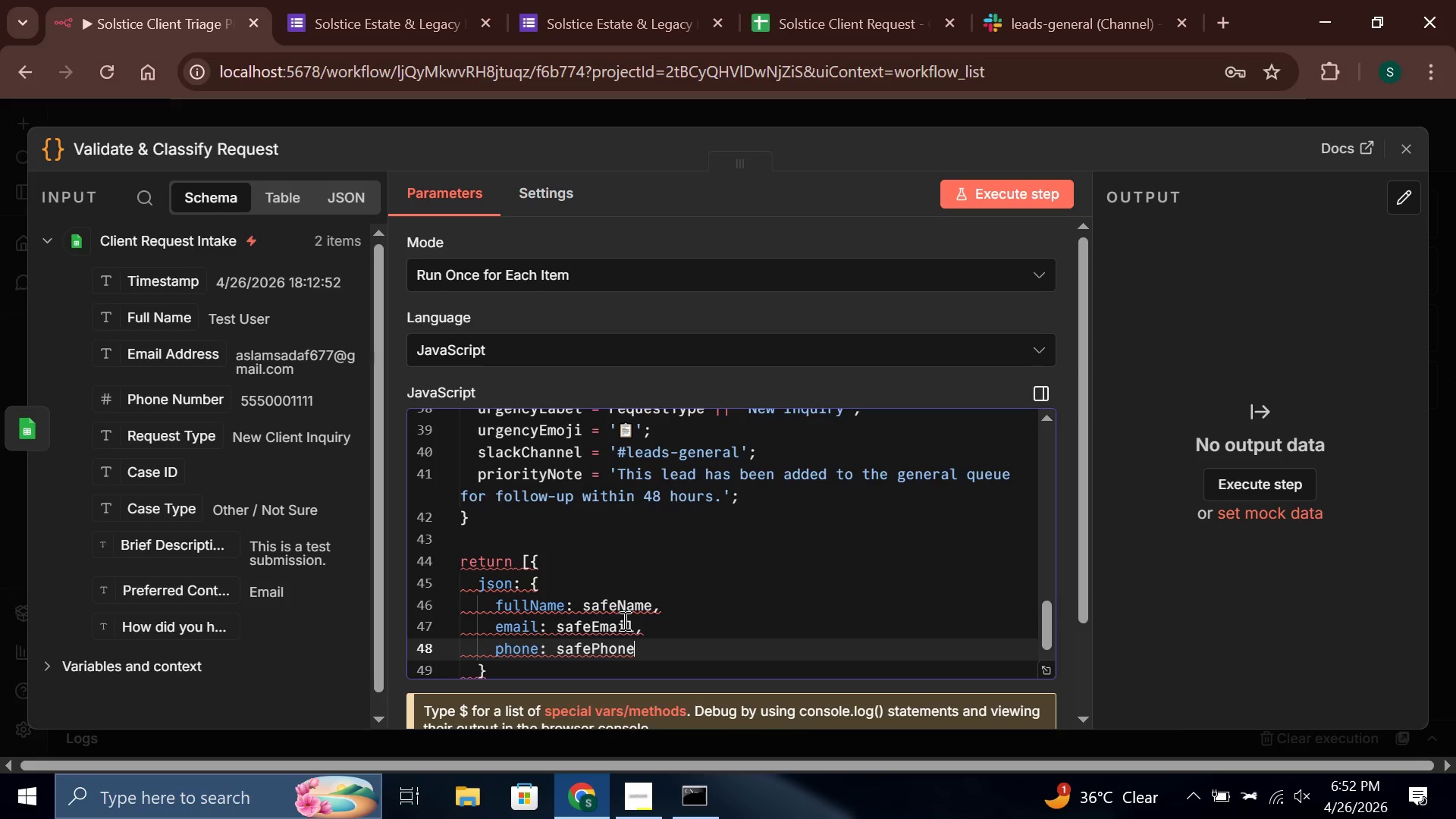 
key(Comma)
 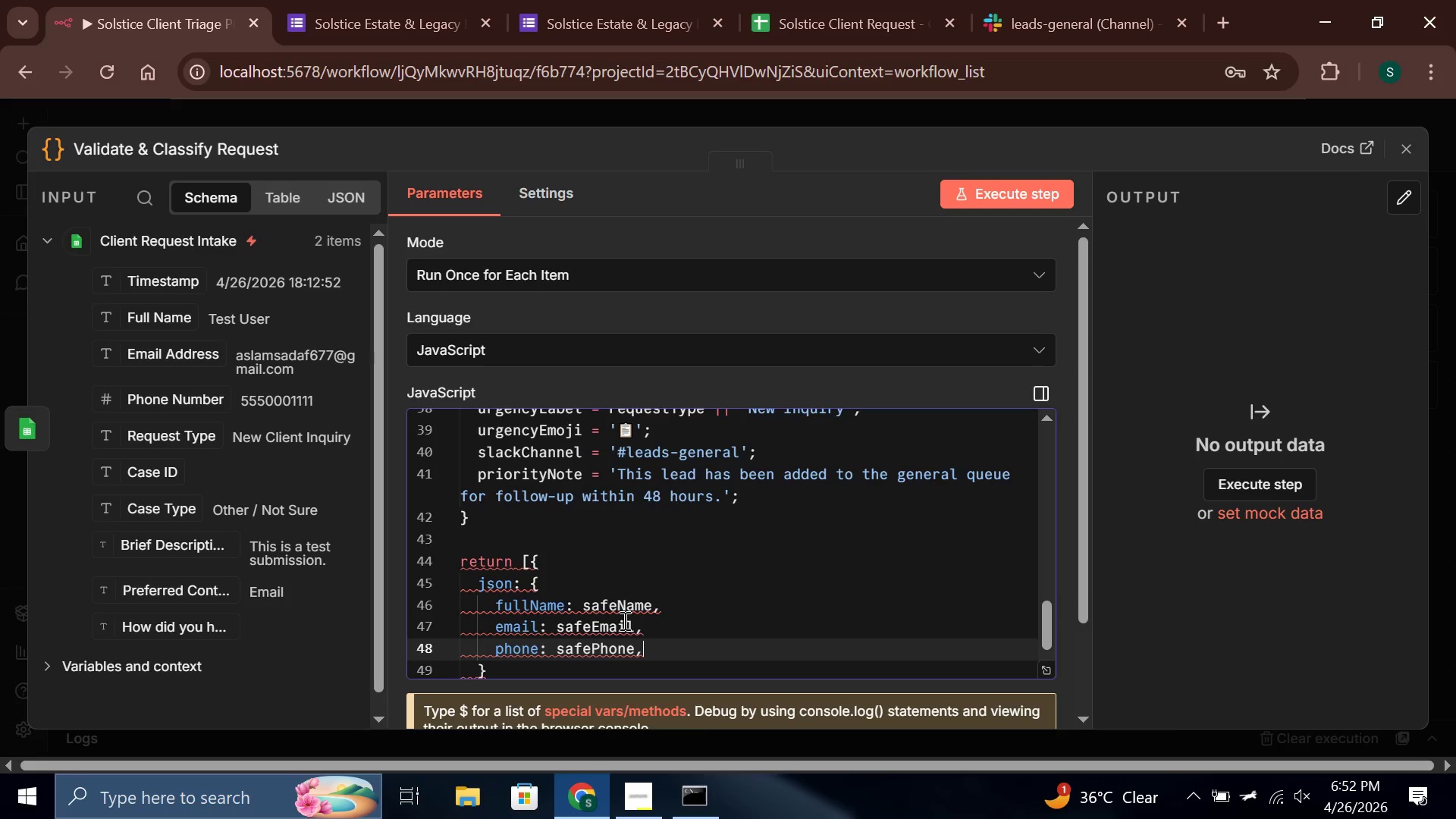 
key(Enter)
 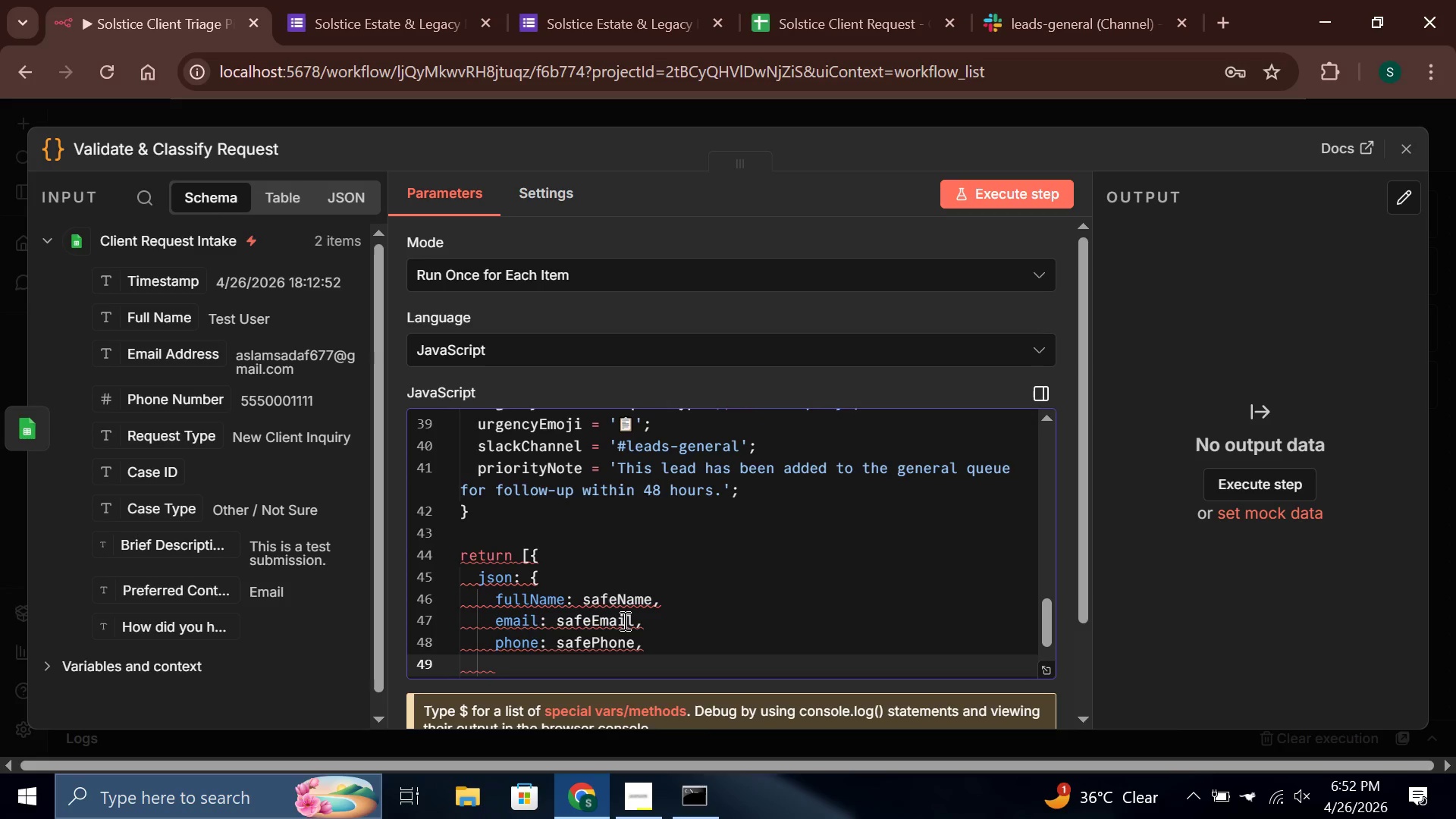 
type(requ)
 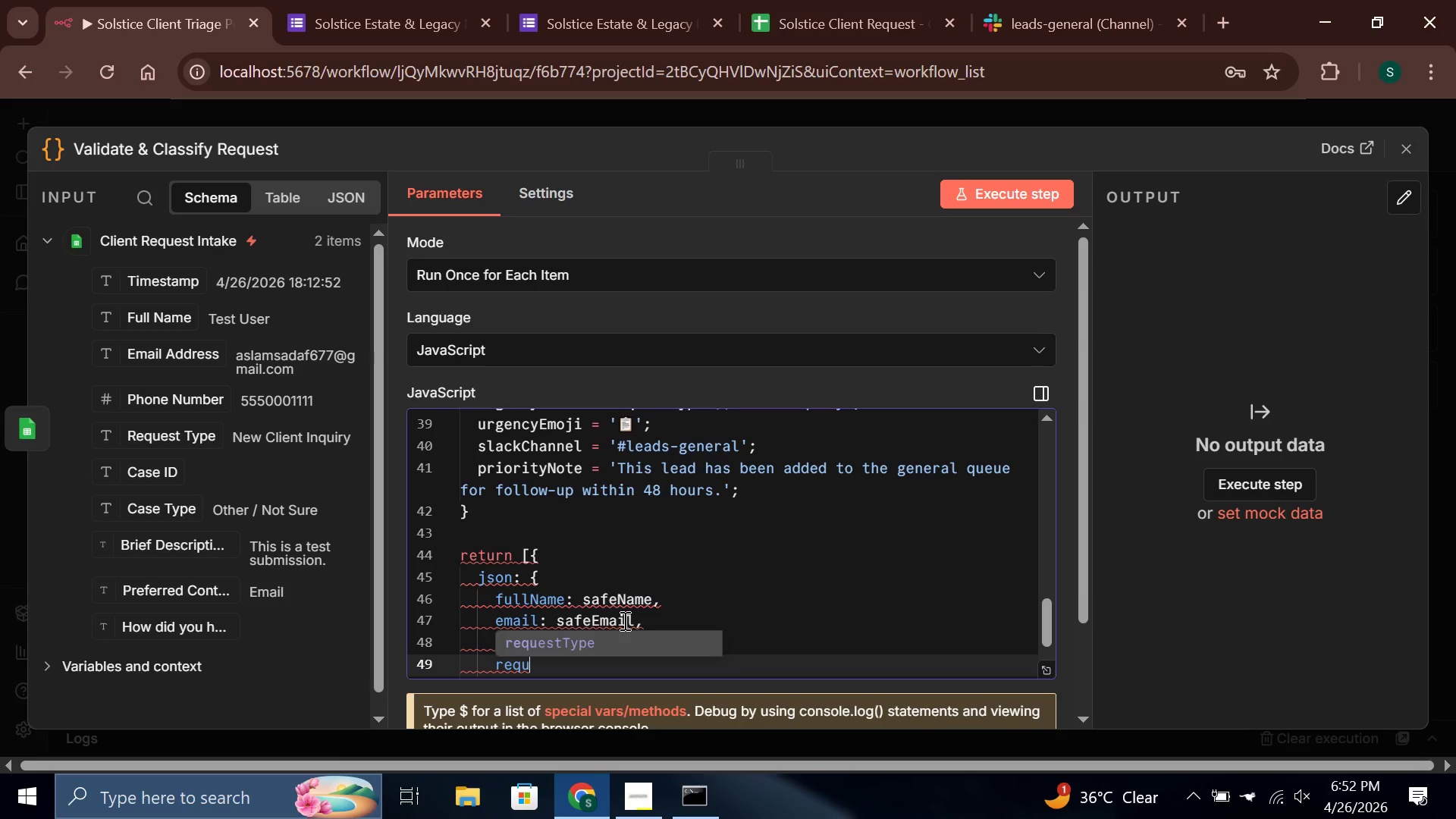 
key(Enter)
 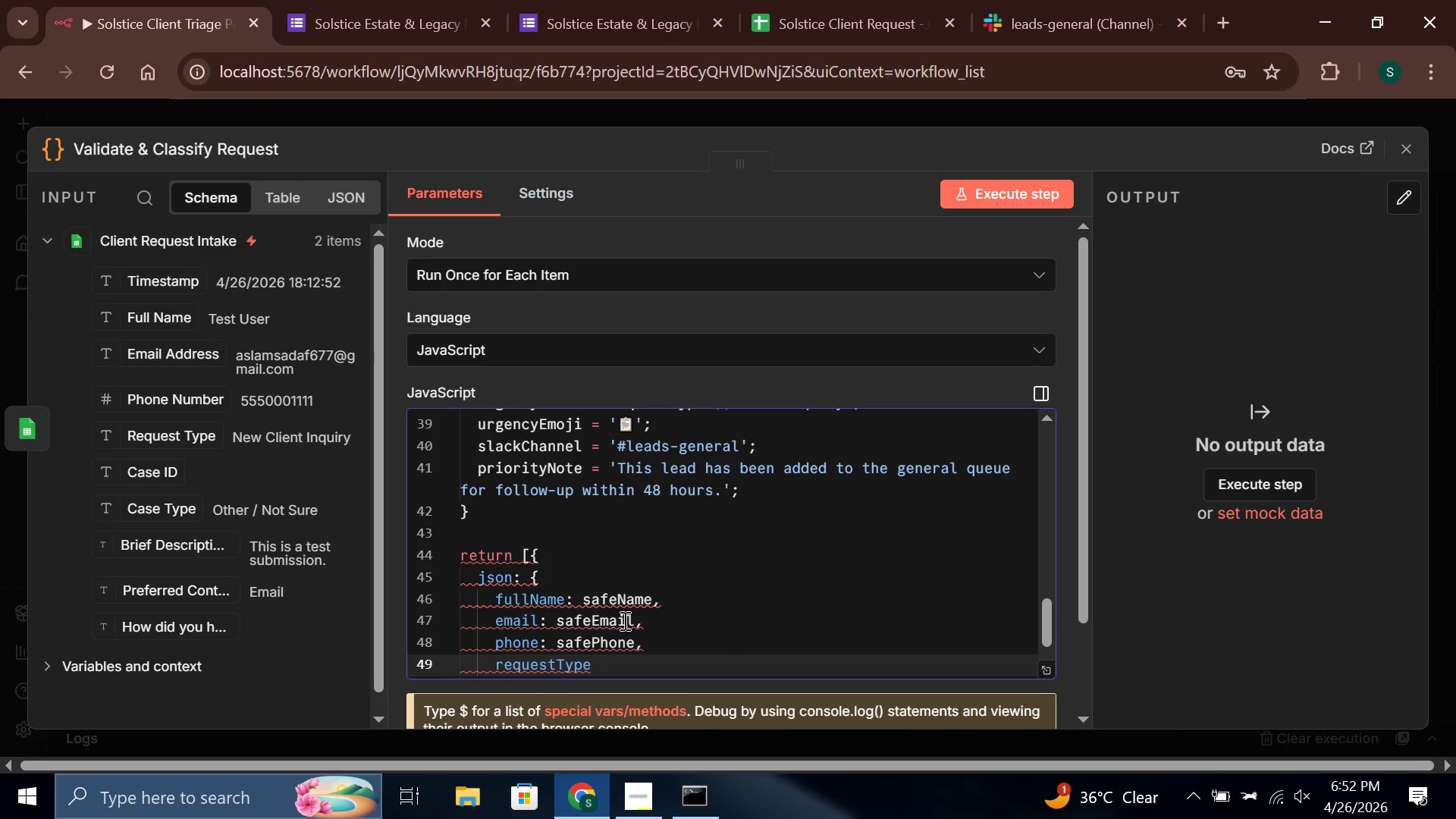 
wait(9.5)
 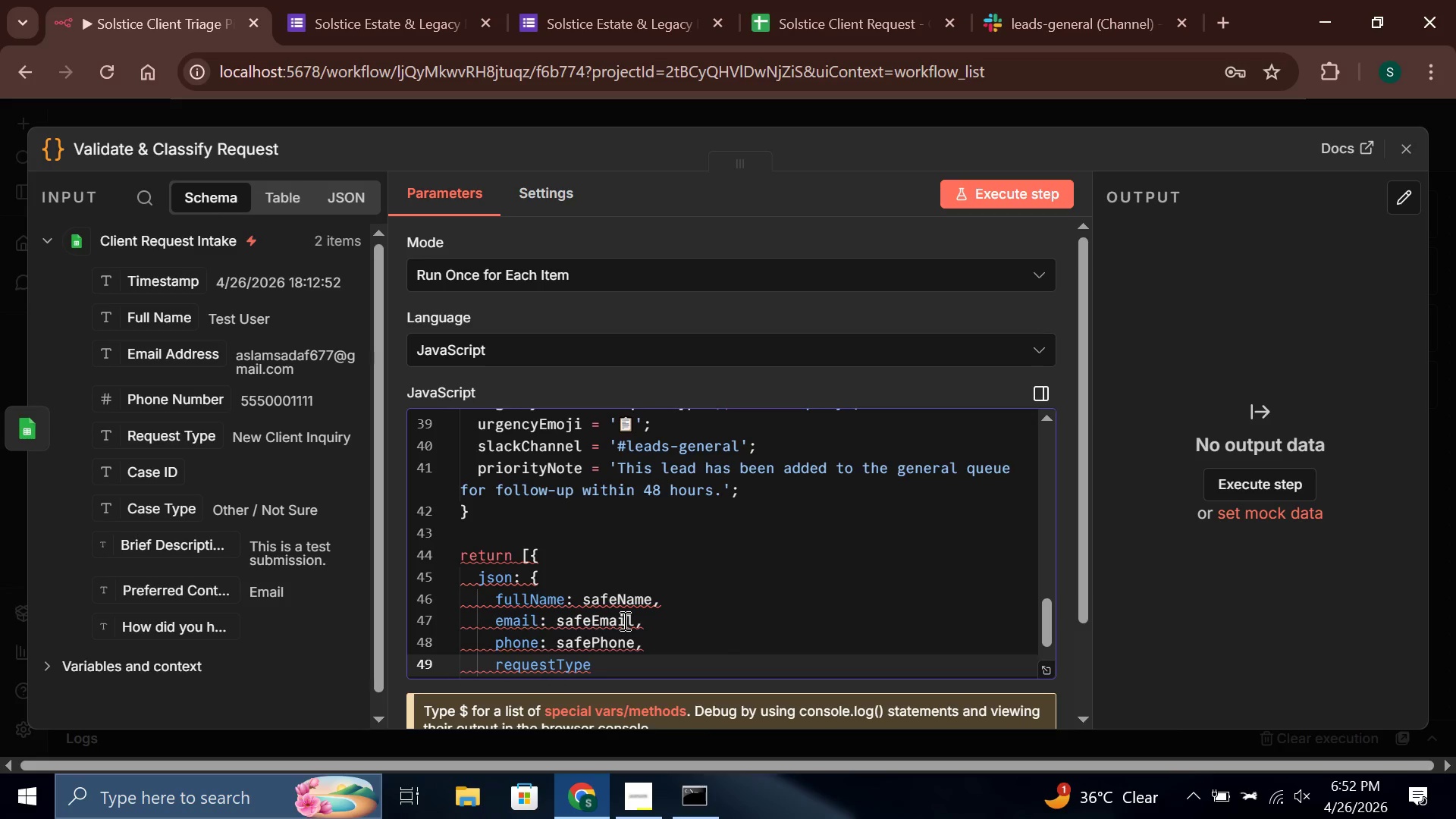 
left_click([637, 785])